 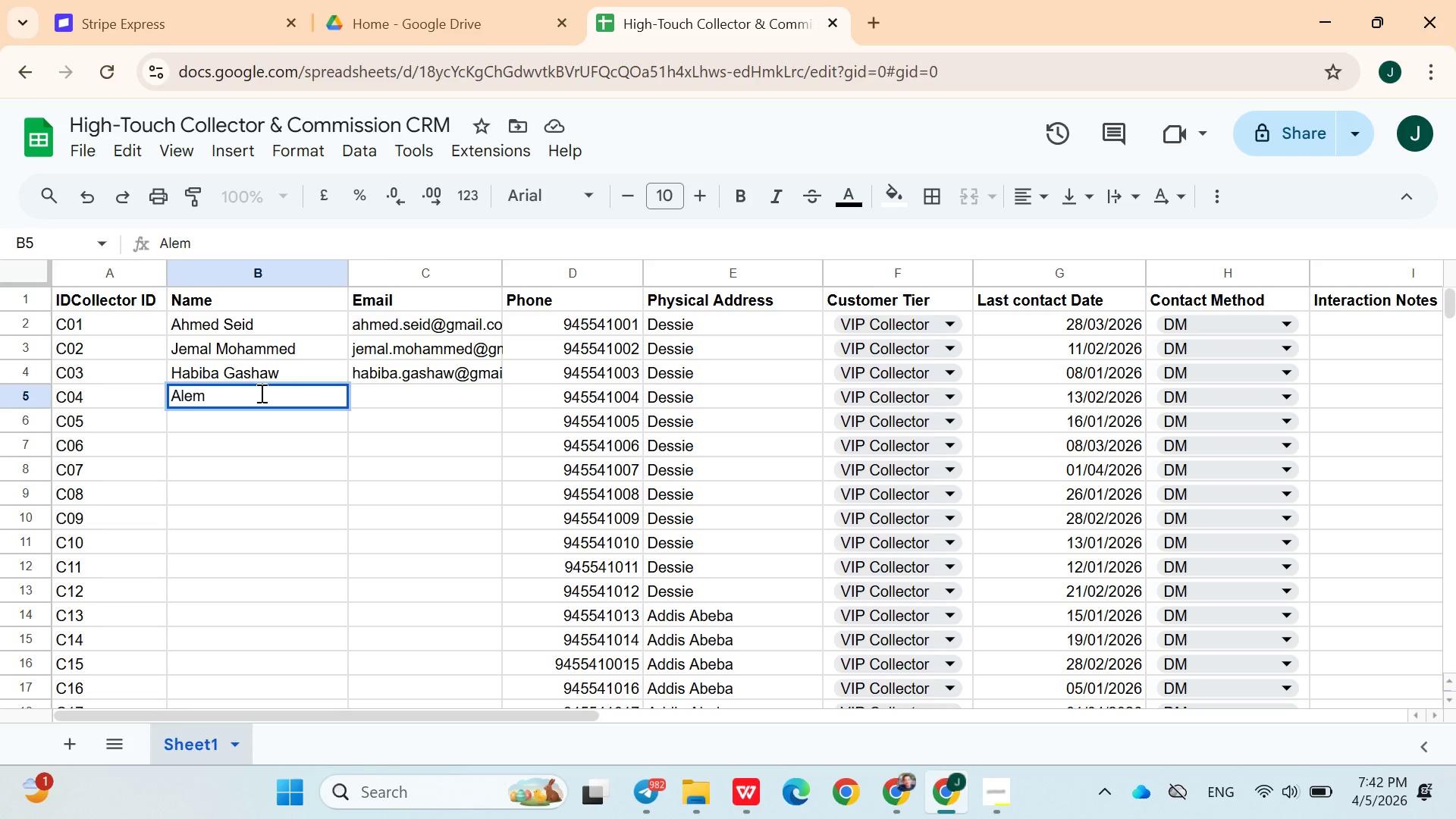 
left_click([378, 402])
 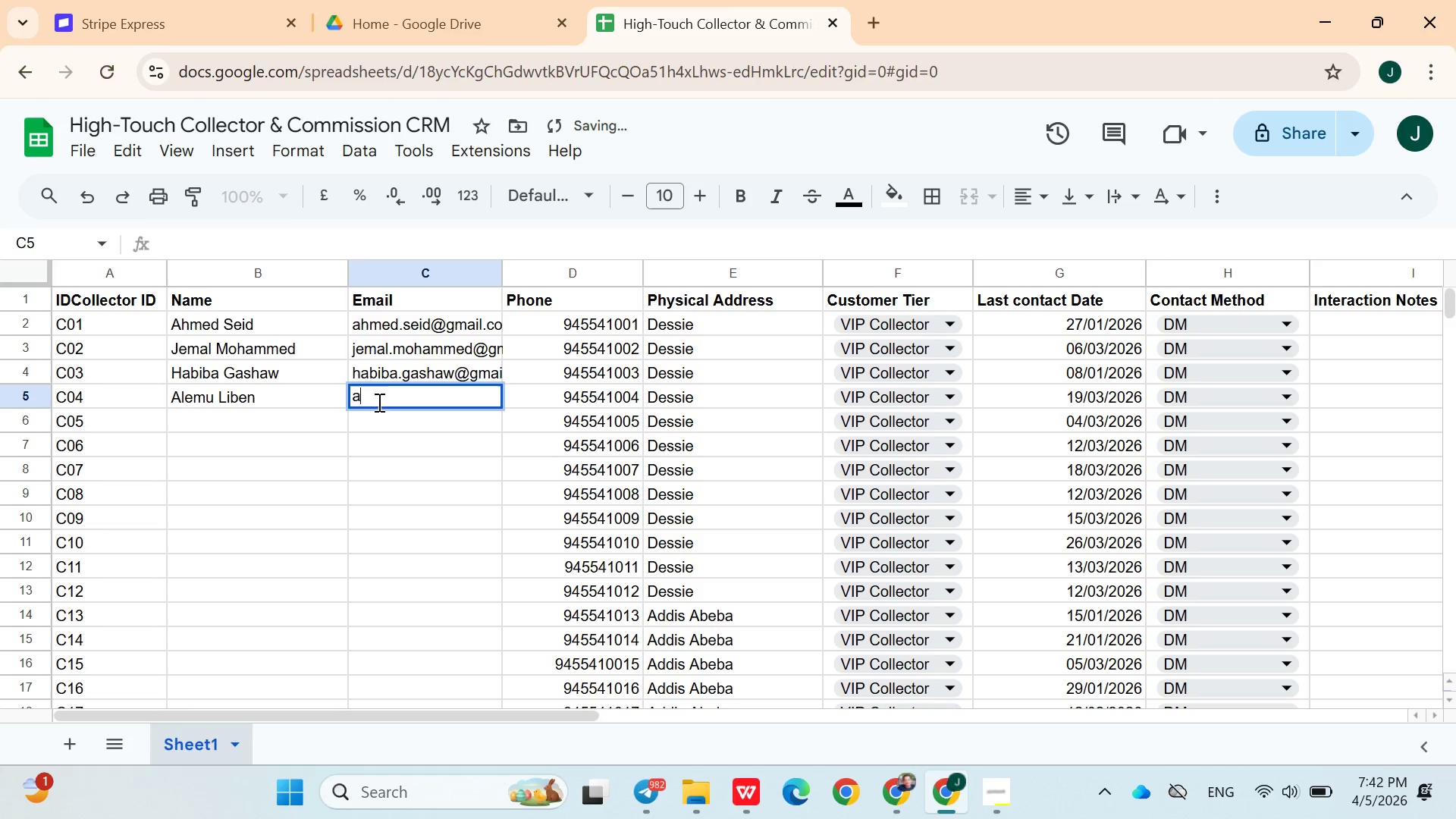 
type(alemu.lien)
key(Backspace)
key(Backspace)
type(ben@gmail.com)
 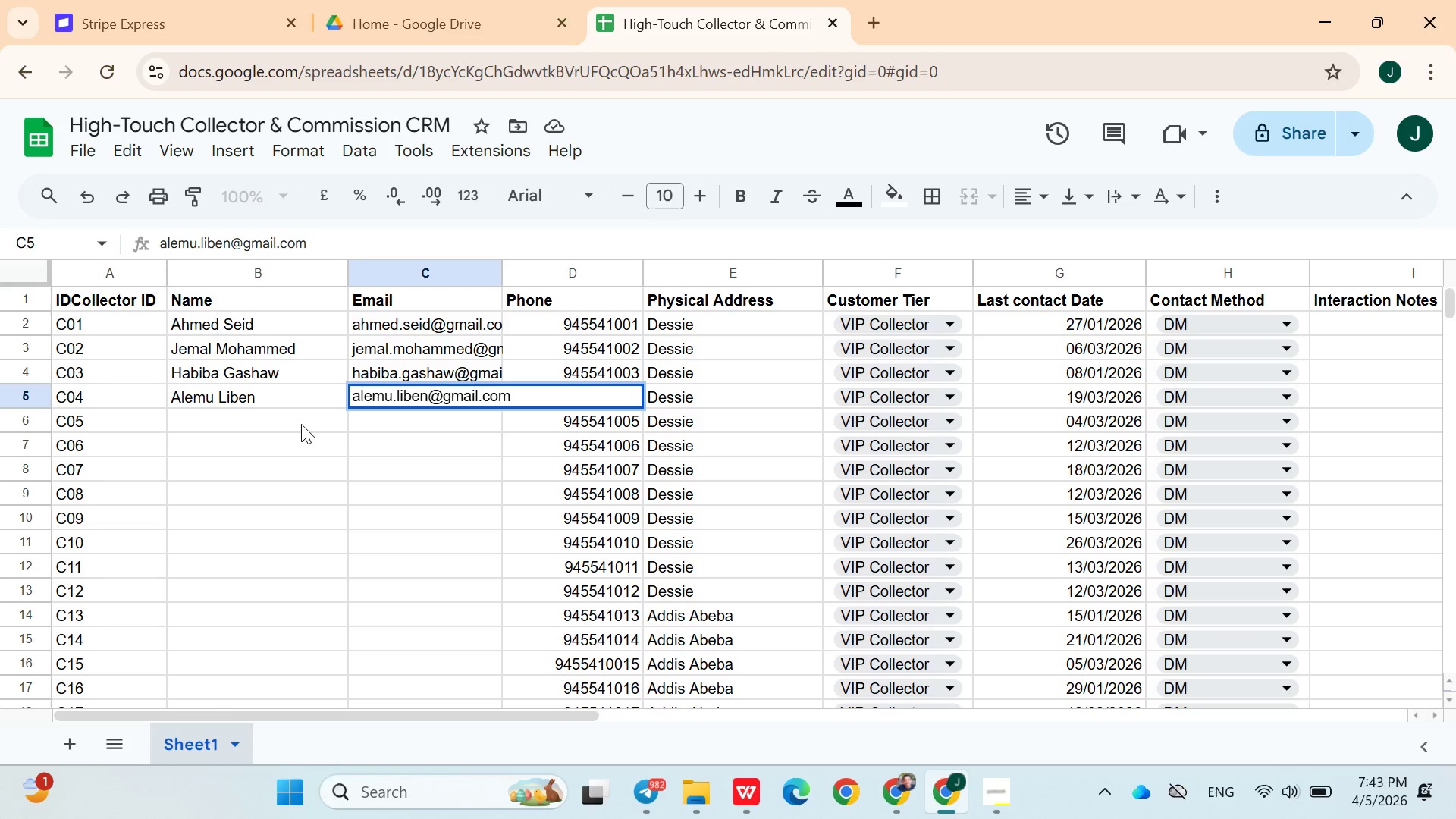 
left_click([257, 425])
 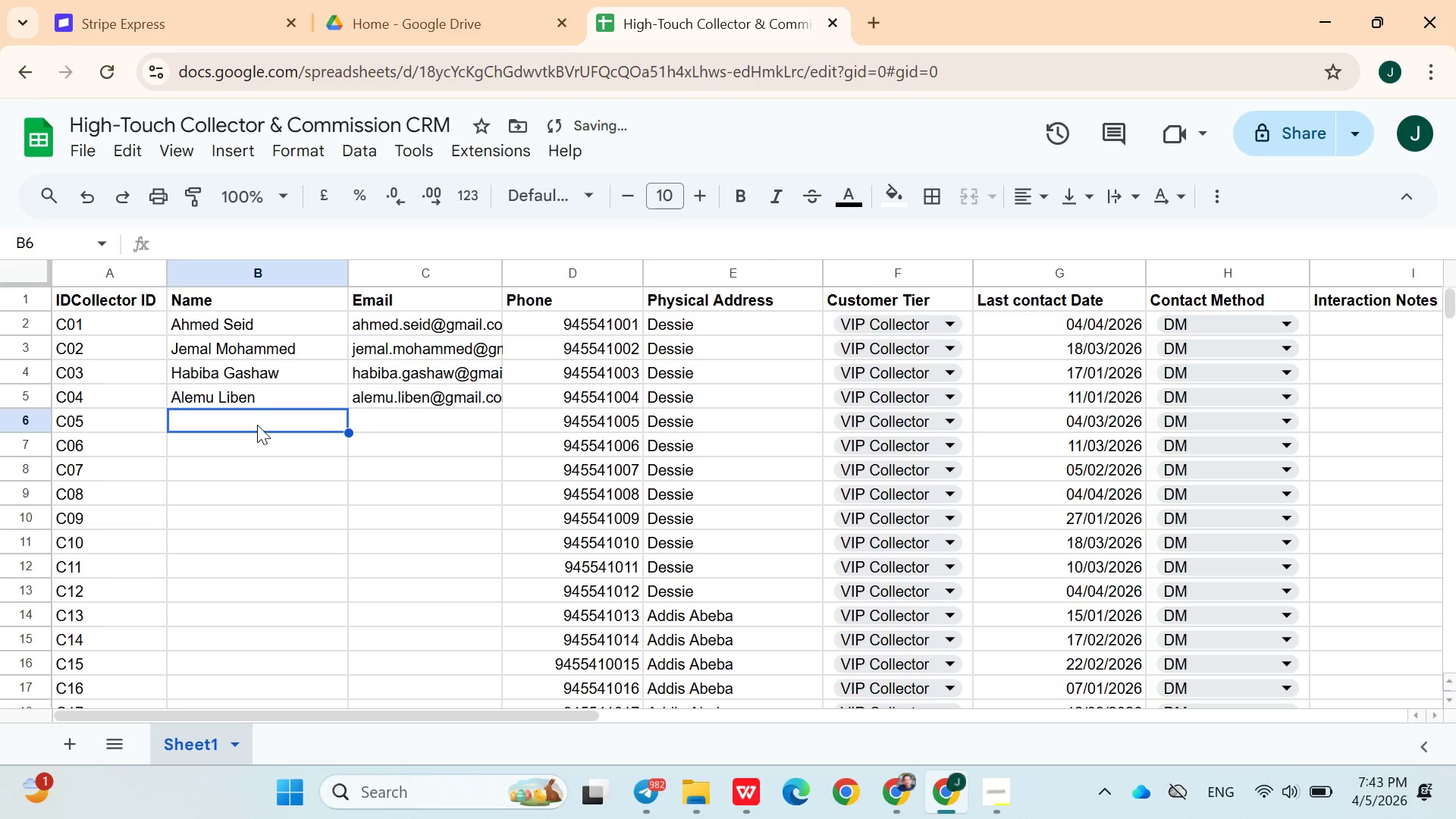 
type(Seid Moa)
key(Backspace)
type(lla)
 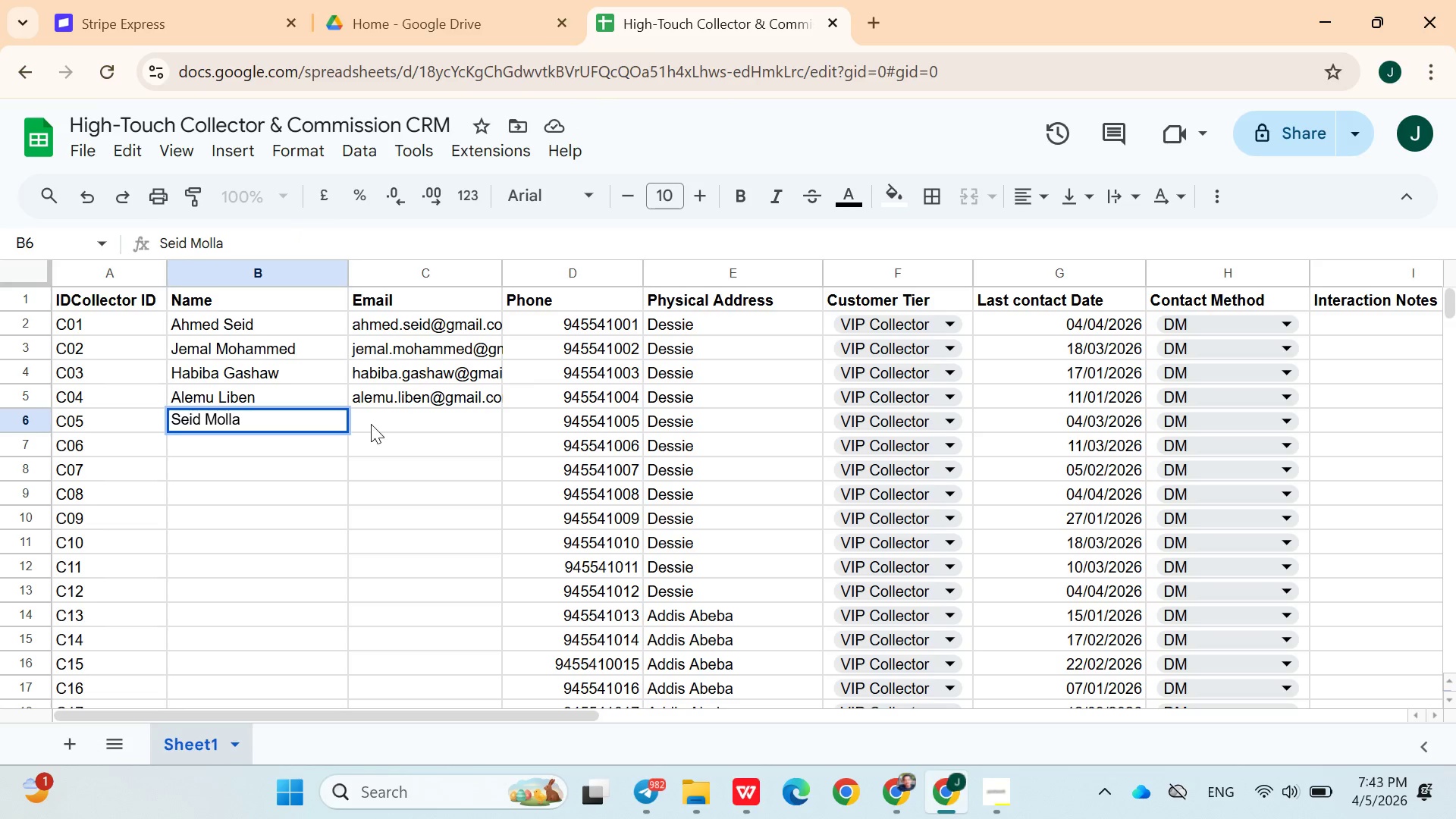 
left_click([373, 424])
 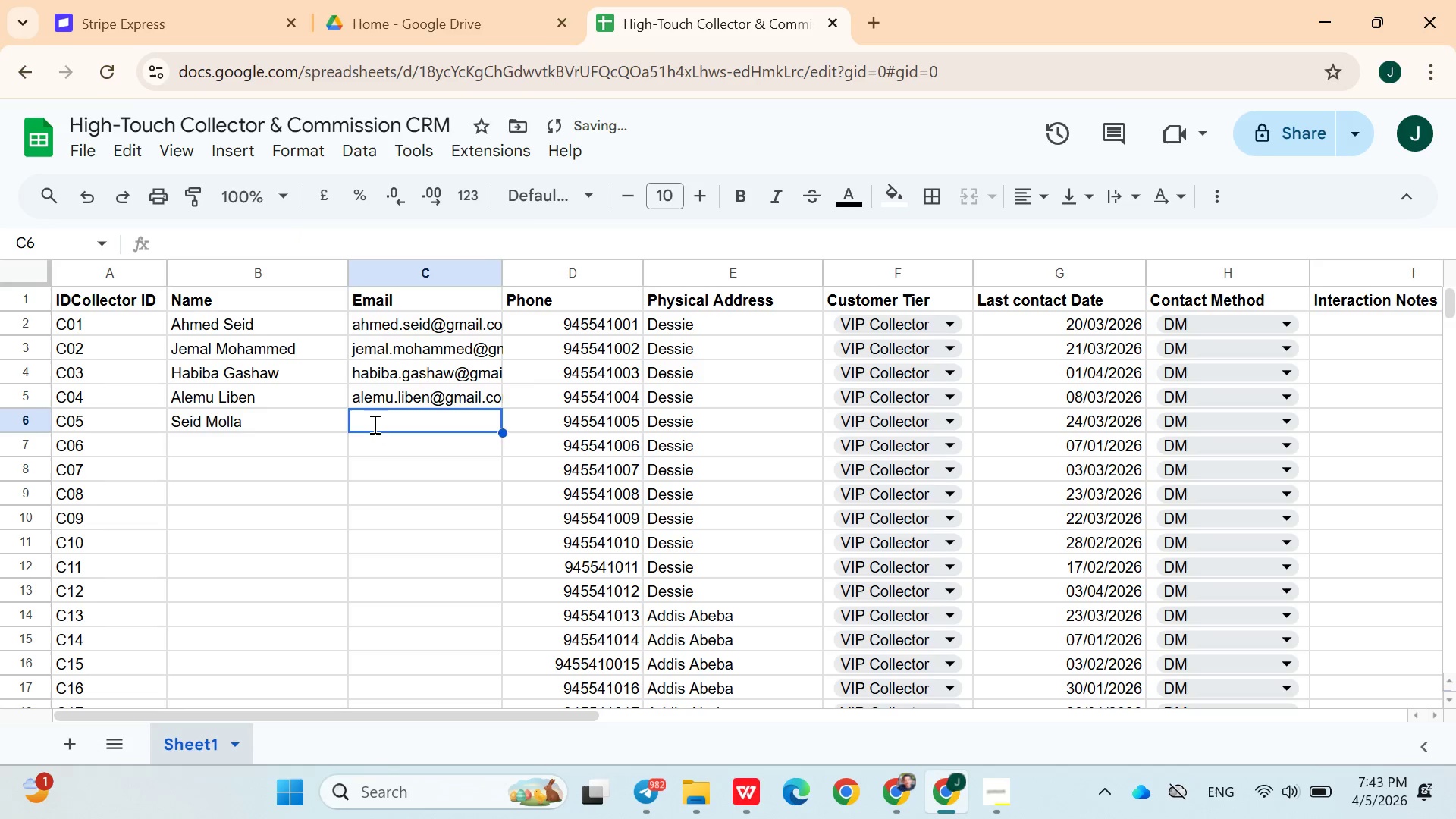 
type(seid.molla@gmail.com)
 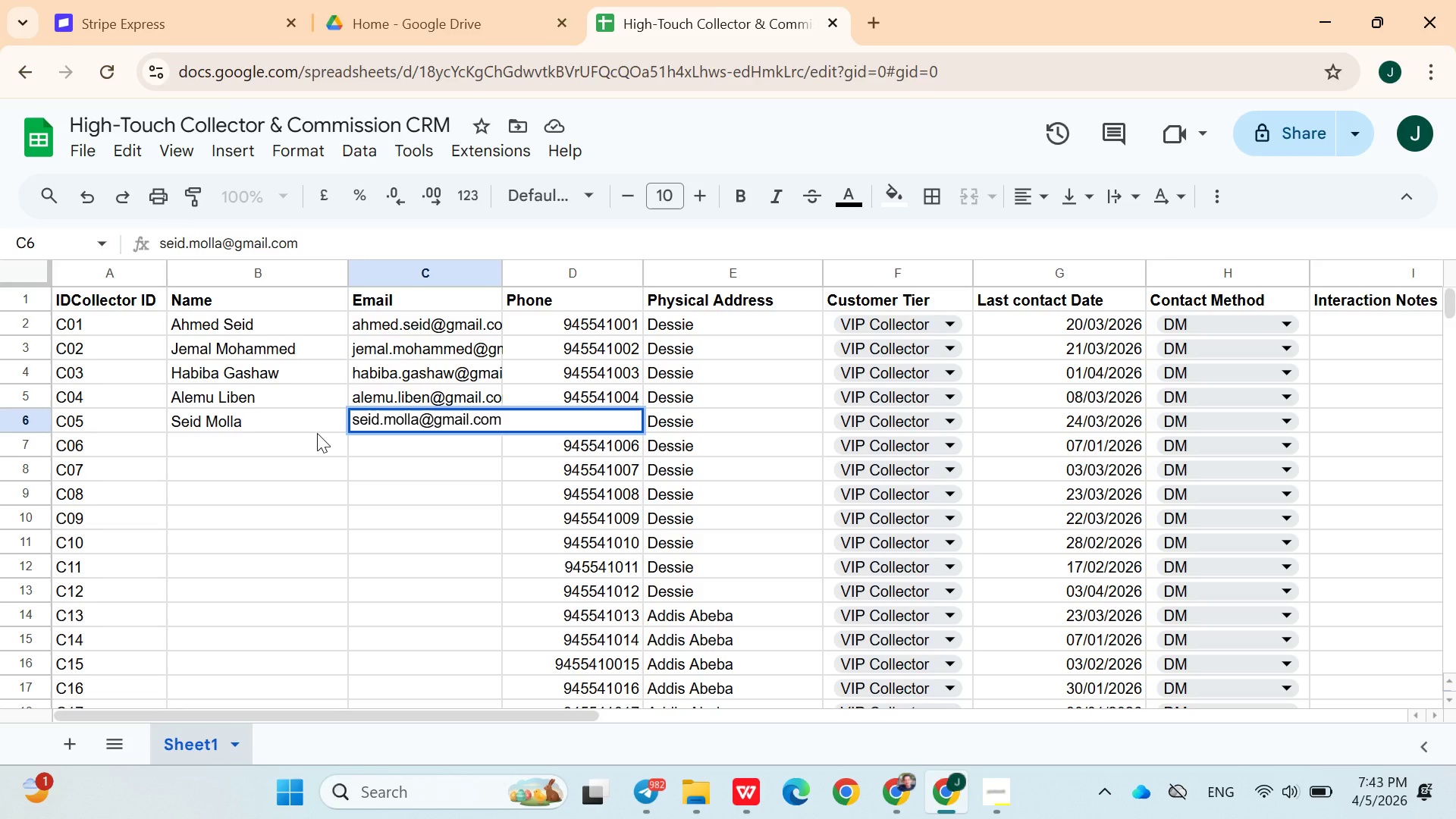 
left_click([291, 444])
 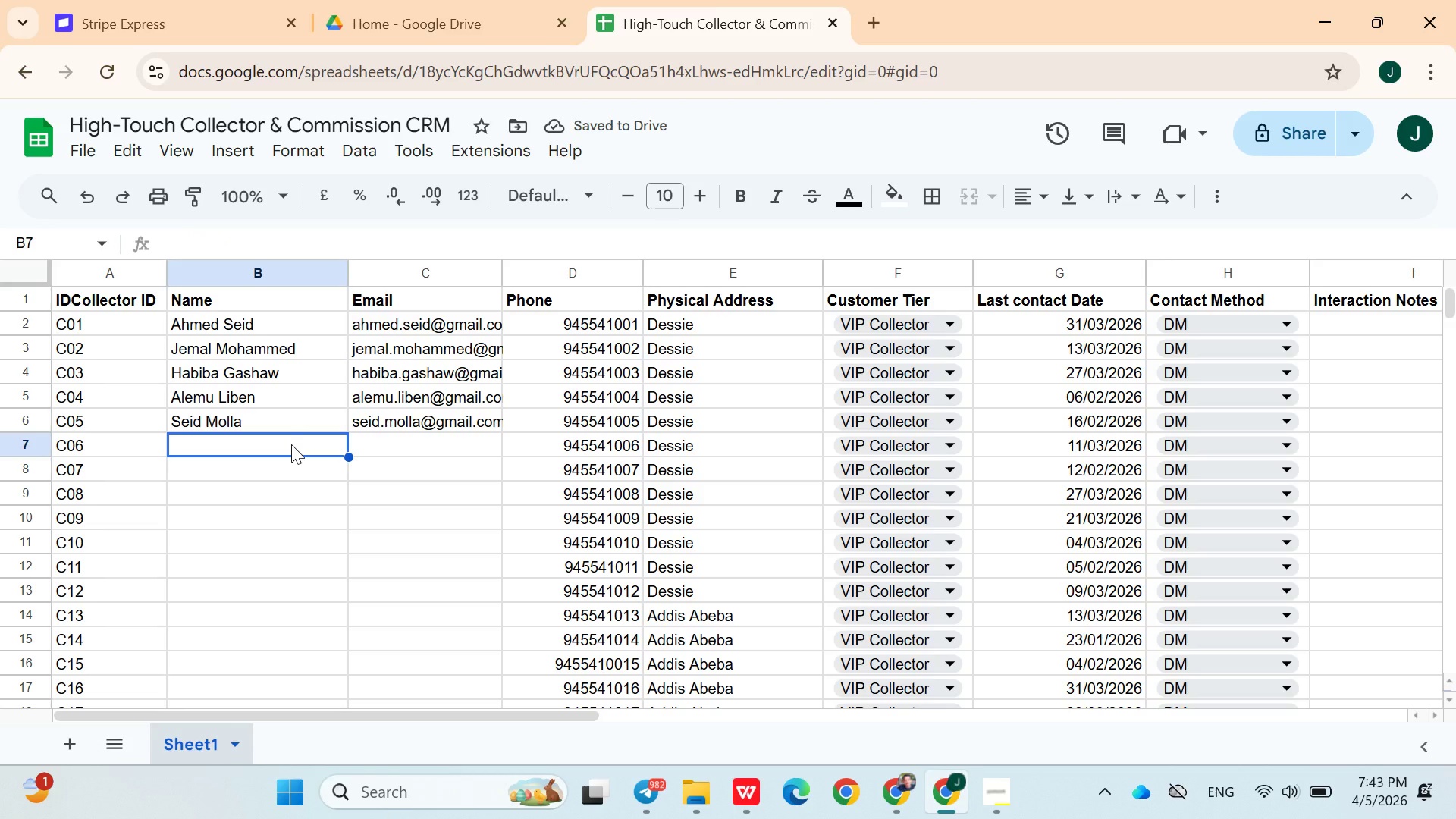 
type(mohammed Hailu)
 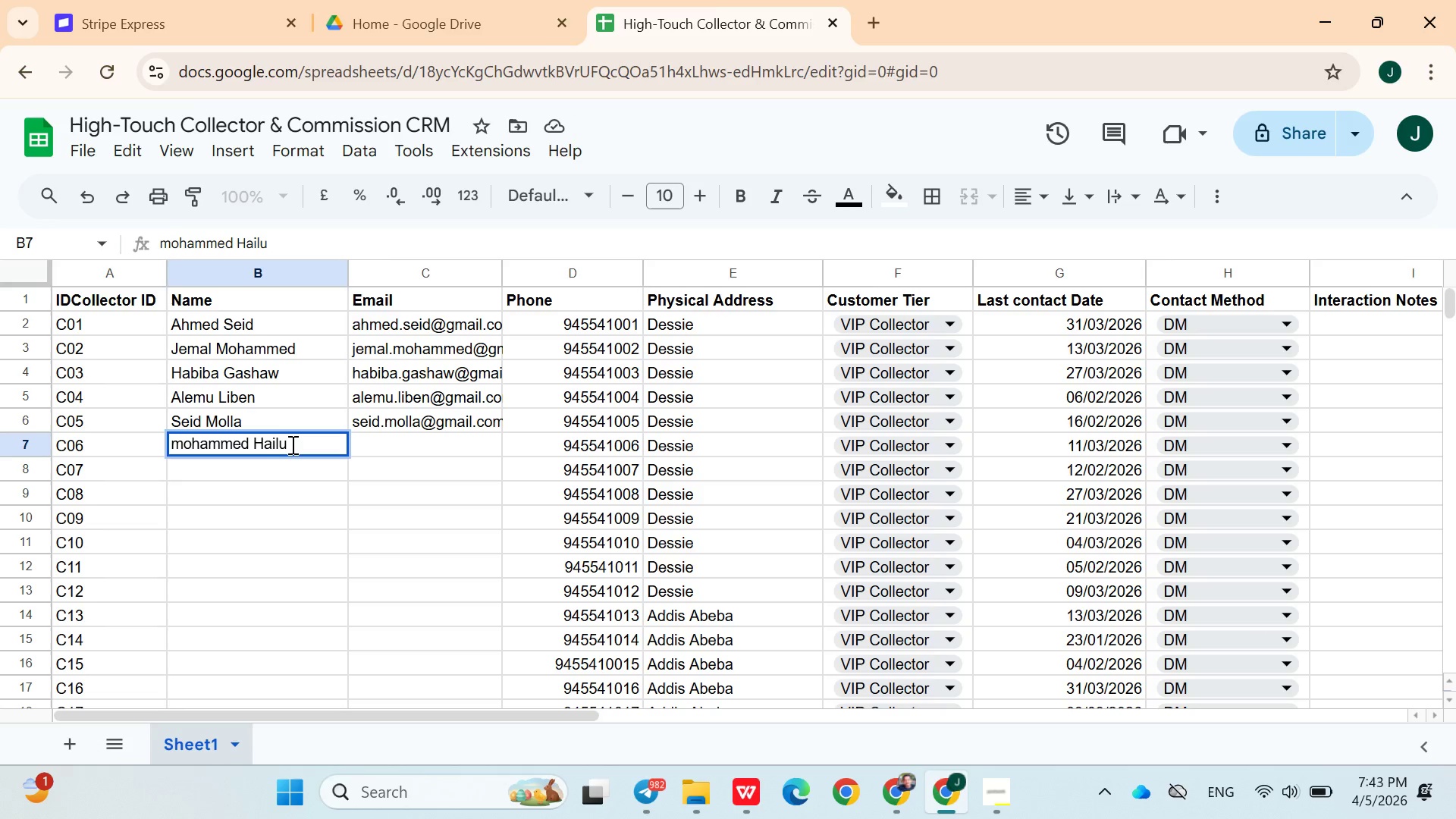 
hold_key(key=ControlRight, duration=0.91)
 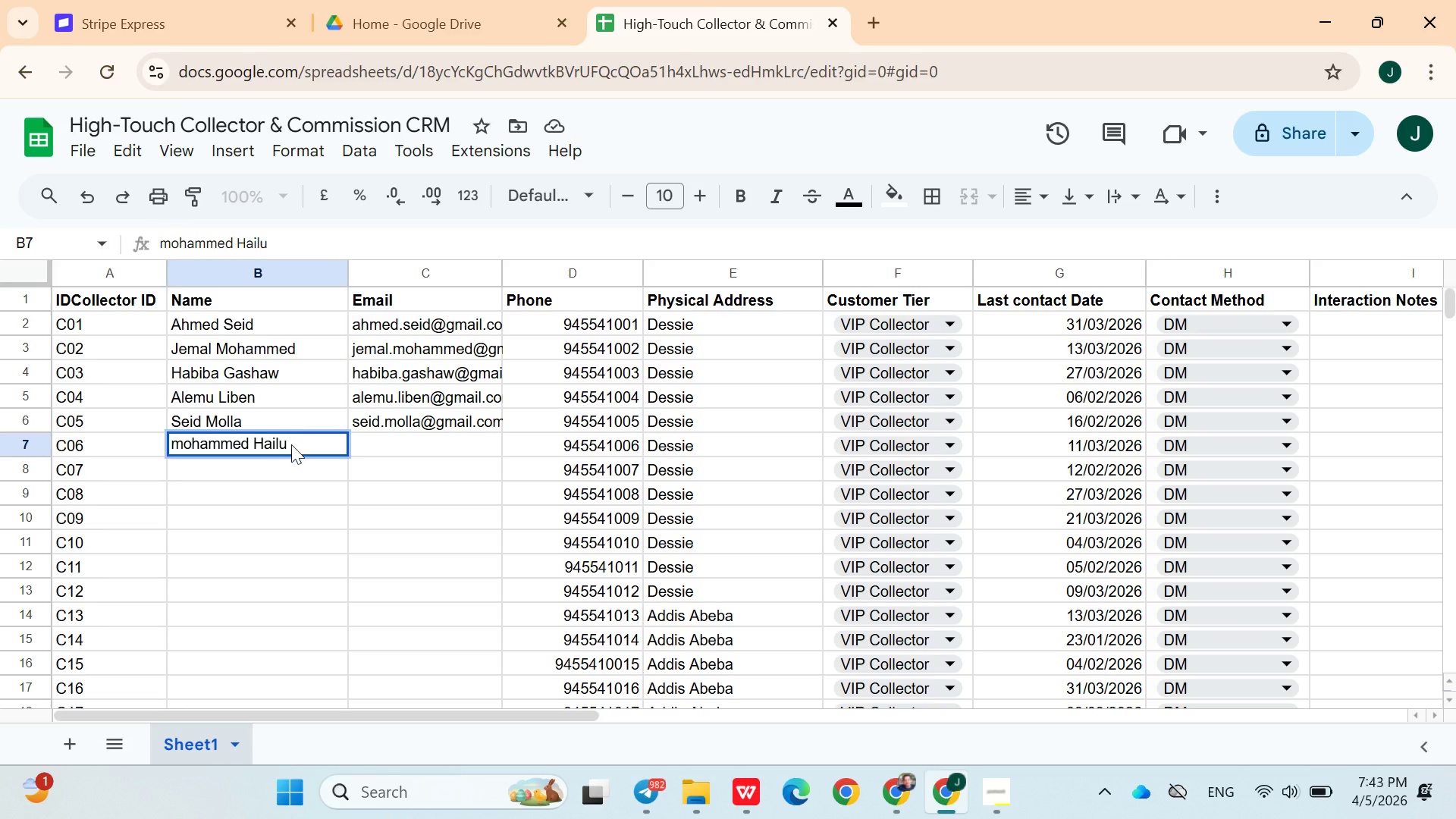 
key(ArrowLeft)
 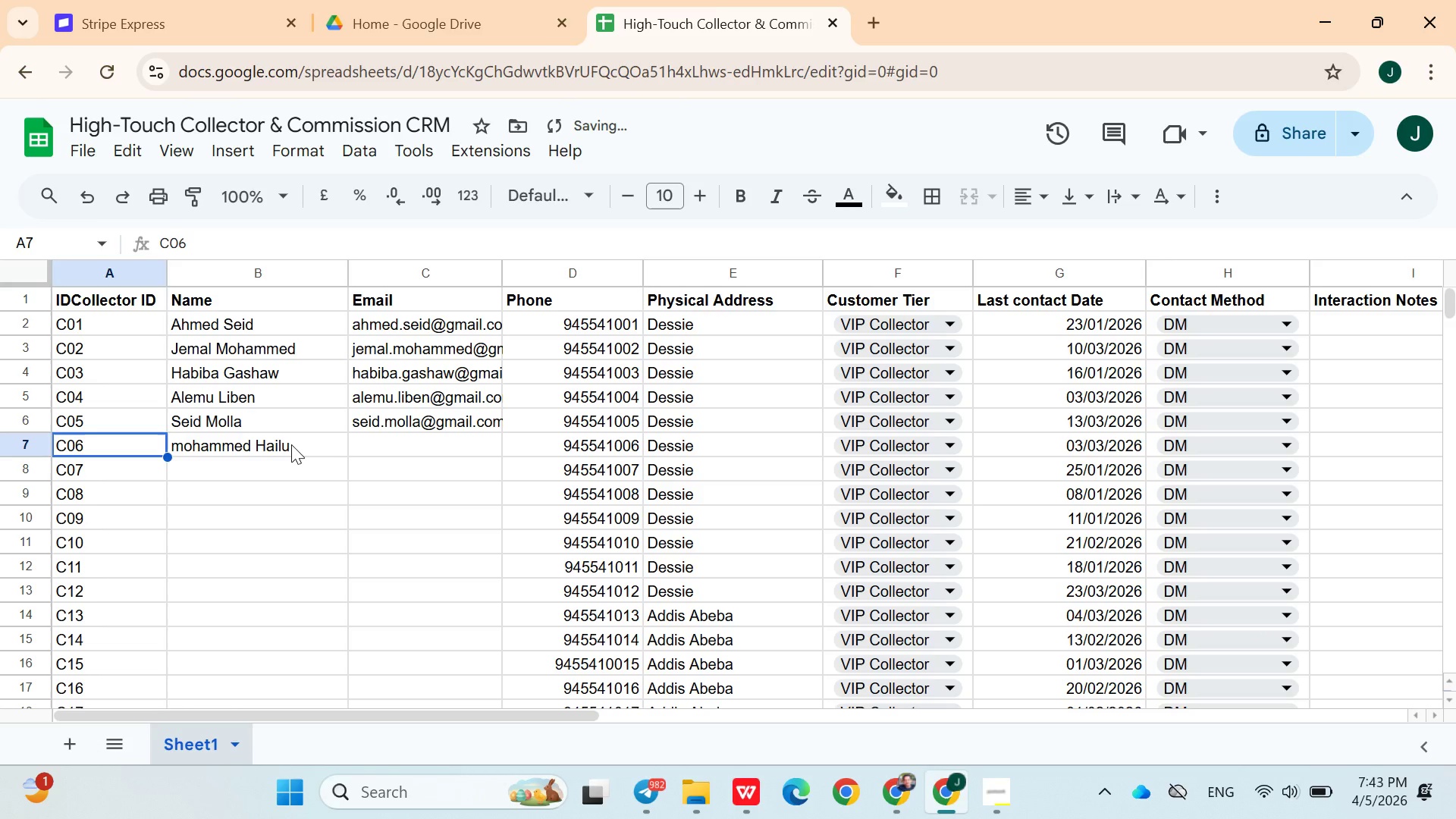 
key(ArrowLeft)
 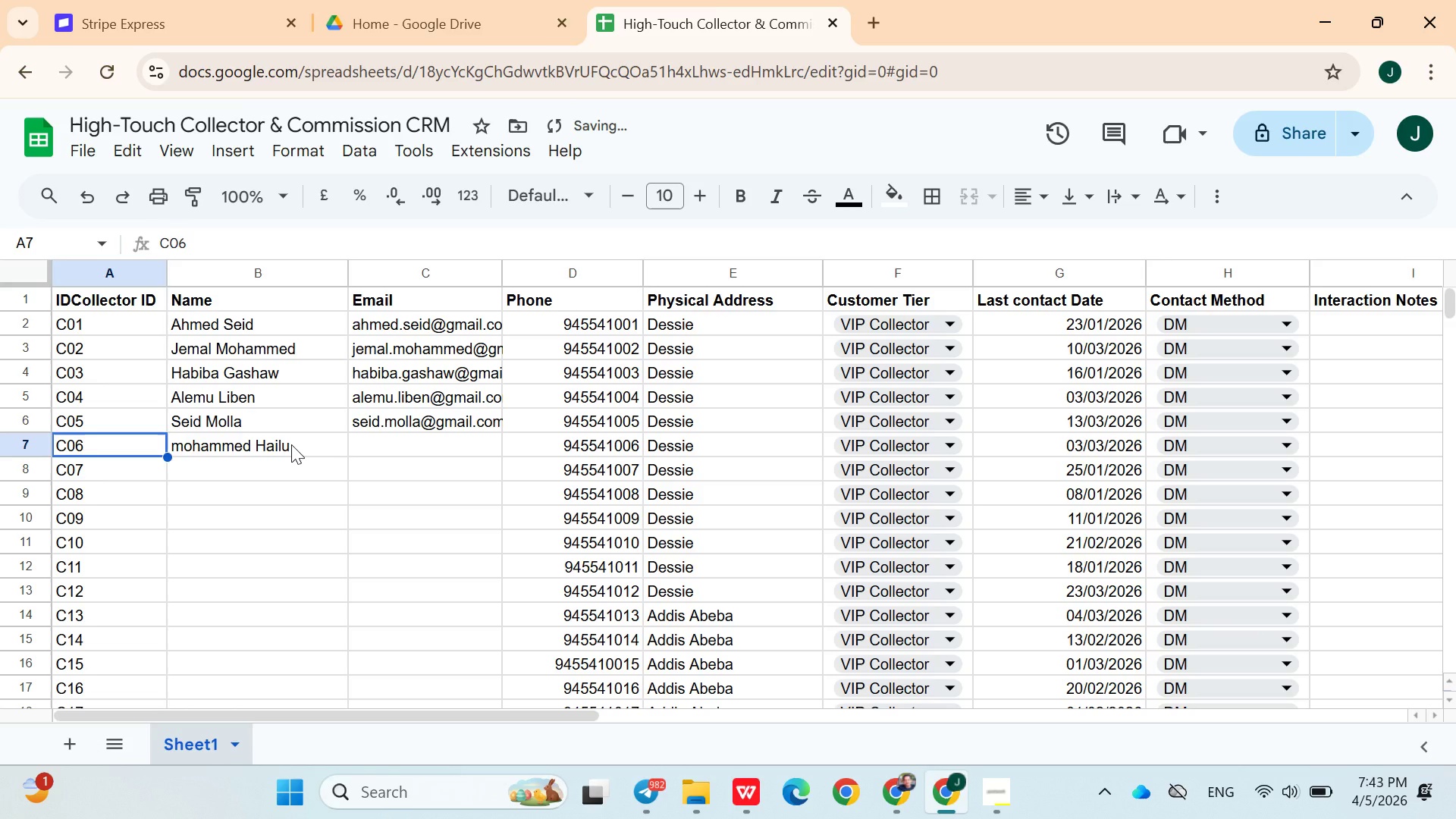 
key(ArrowLeft)
 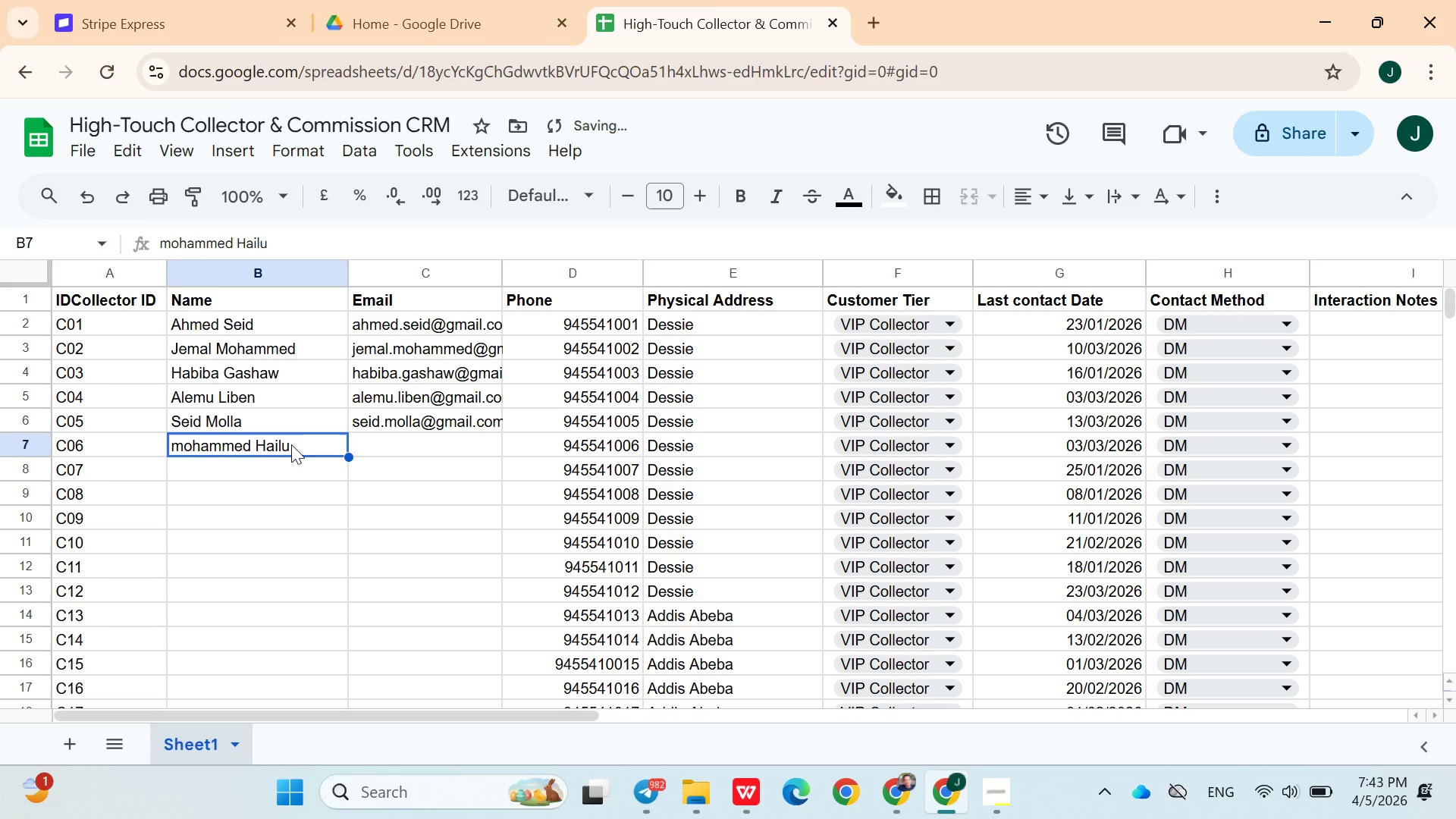 
key(ArrowRight)
 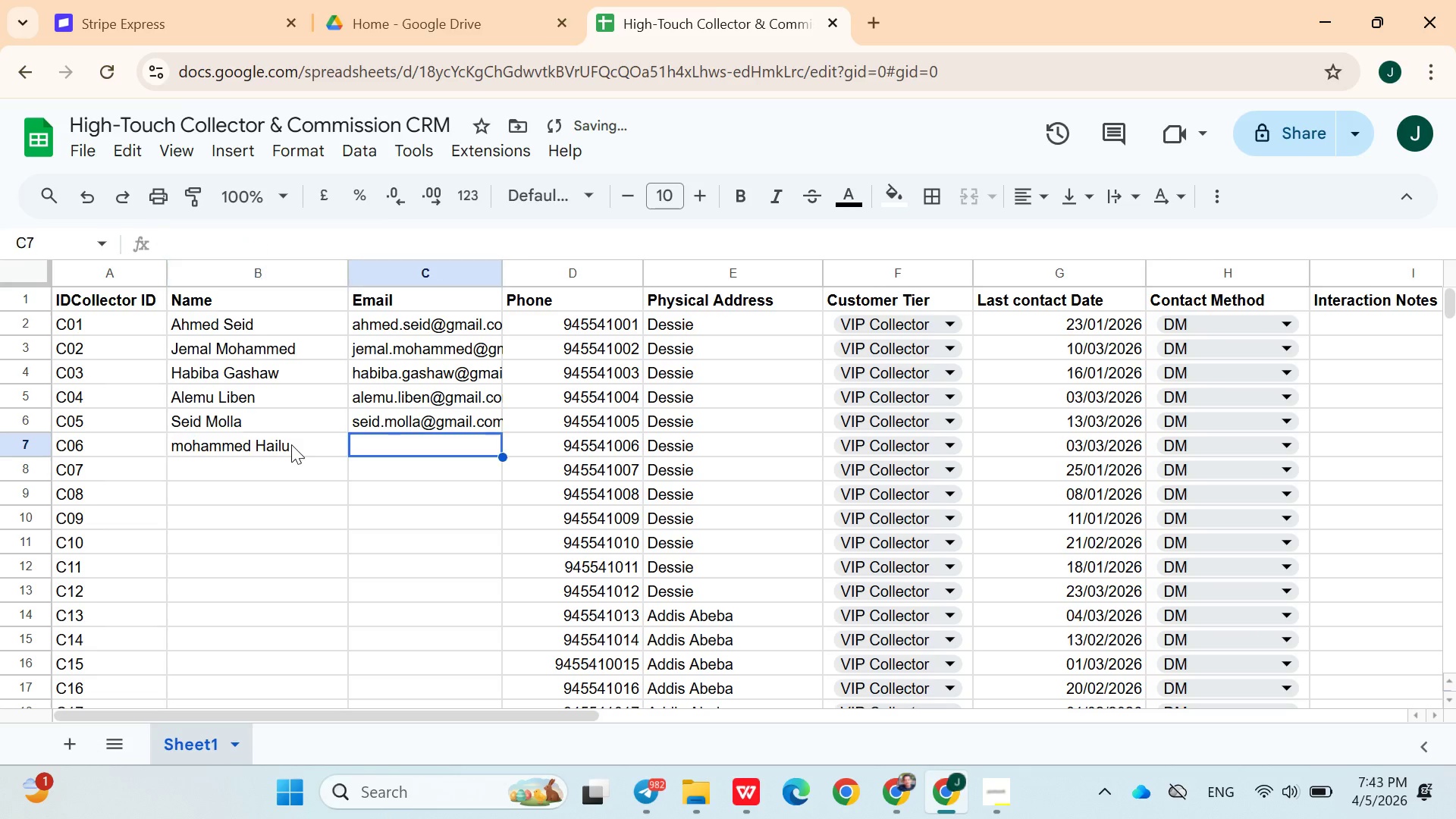 
key(ArrowRight)
 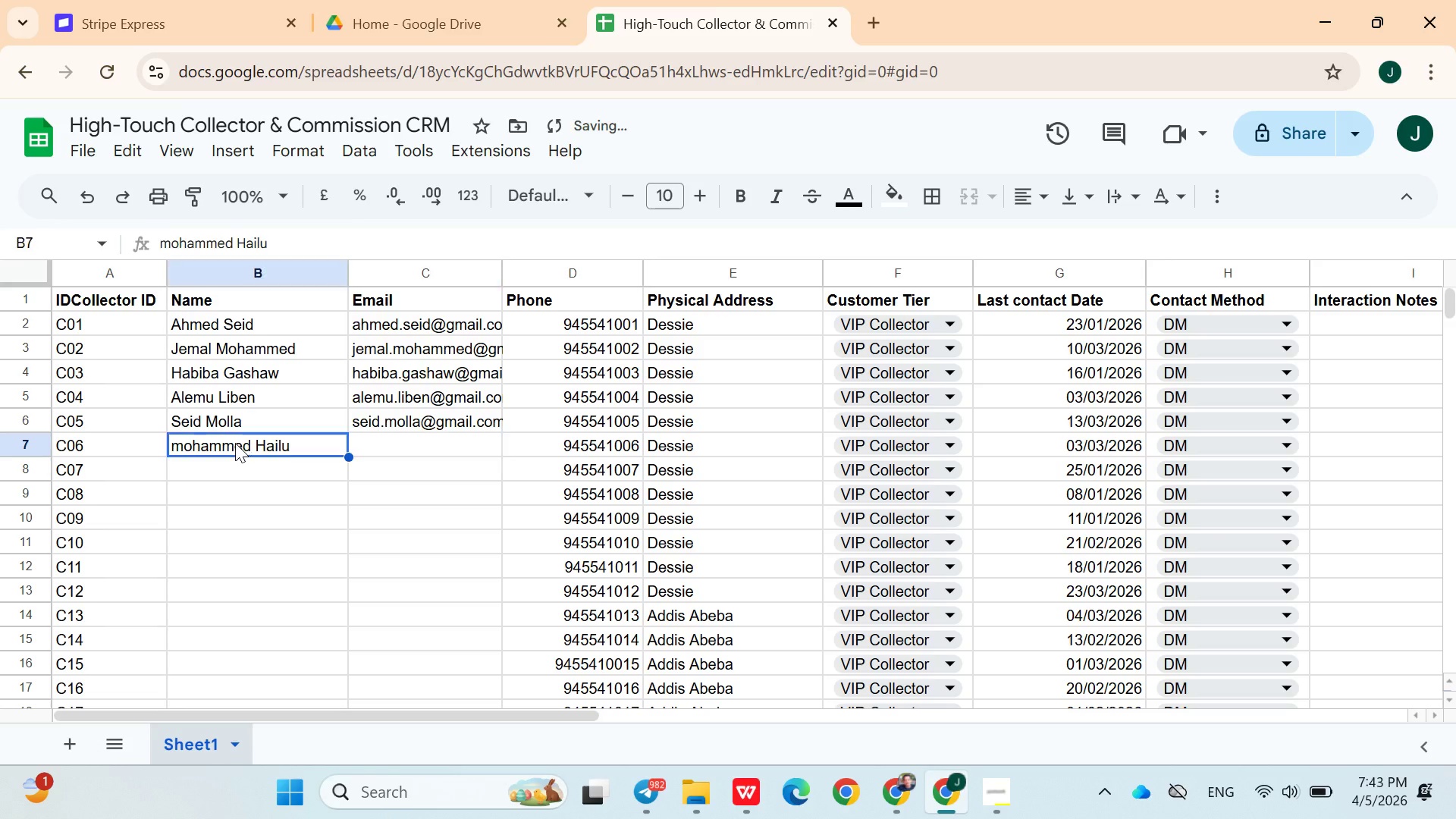 
double_click([235, 443])
 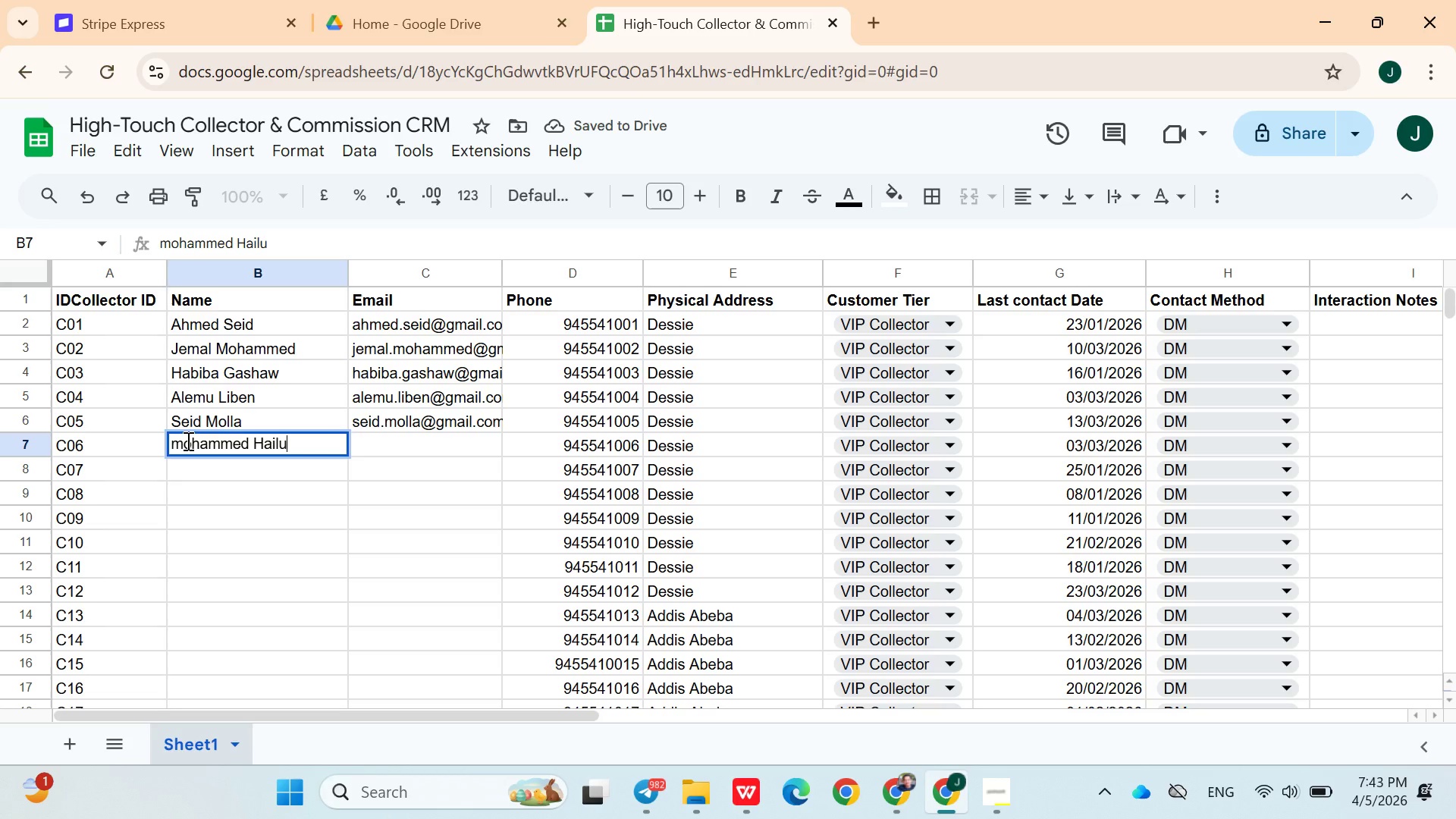 
left_click([186, 441])
 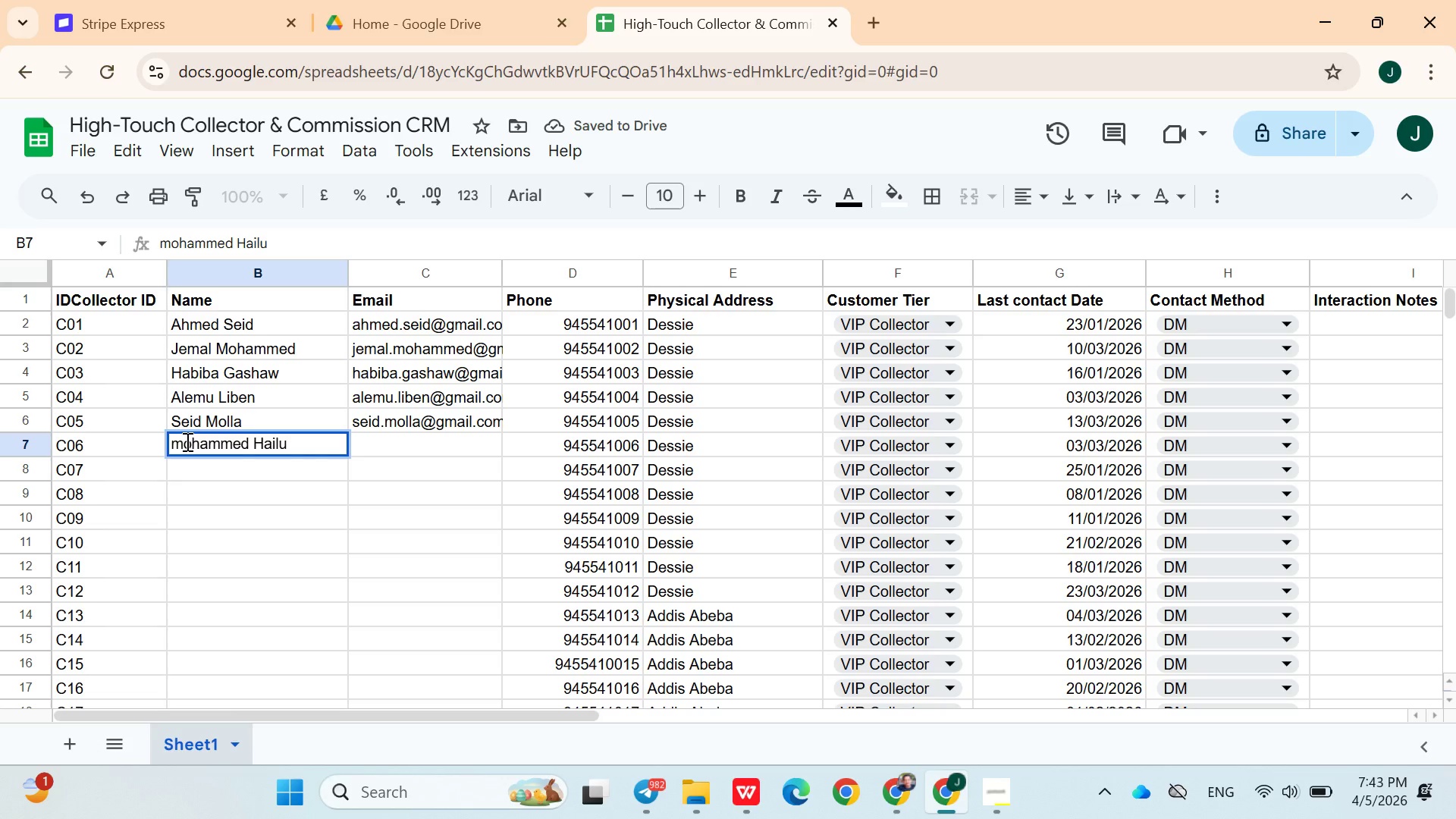 
key(Backspace)
 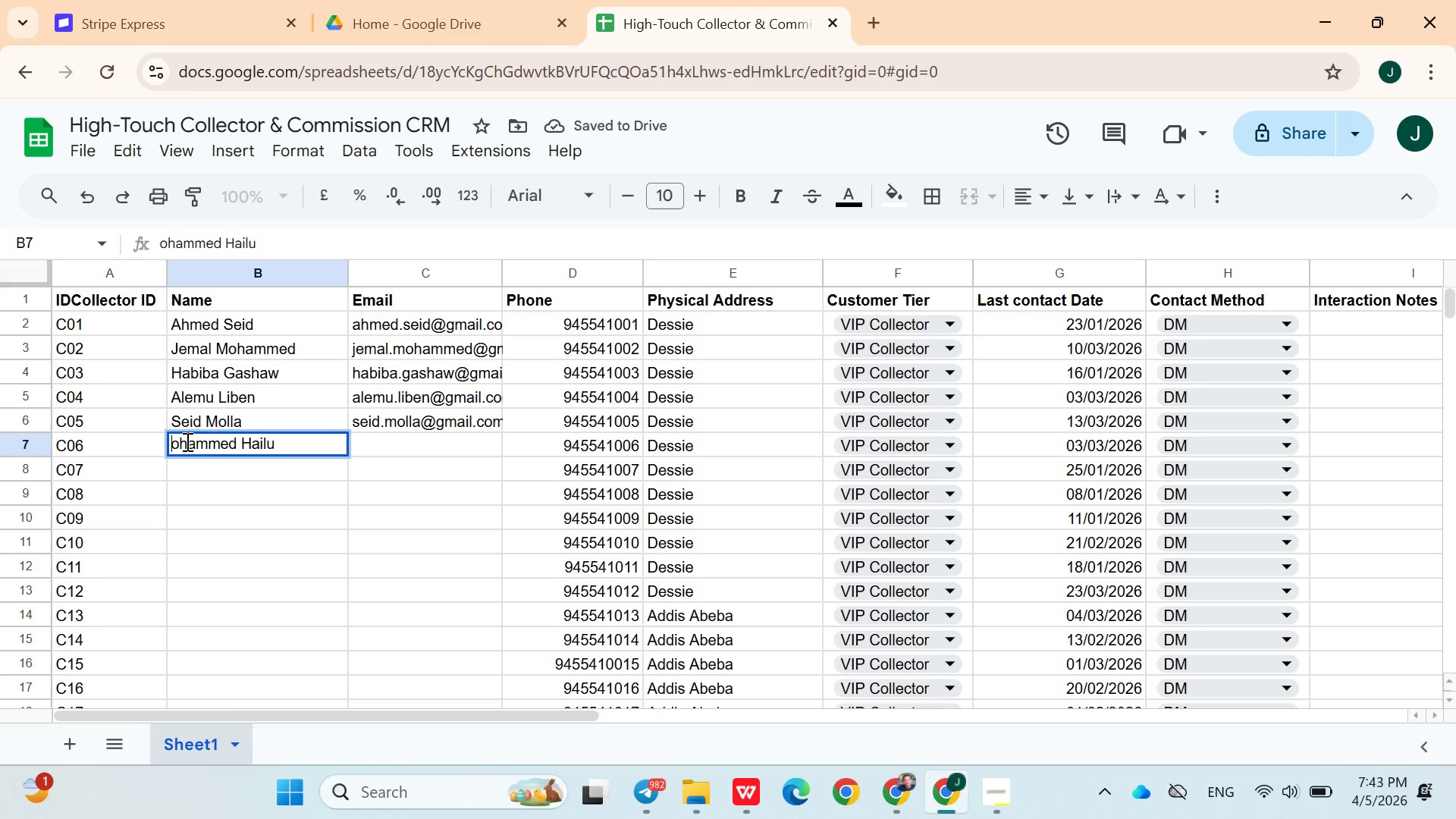 
key(Shift+M)
 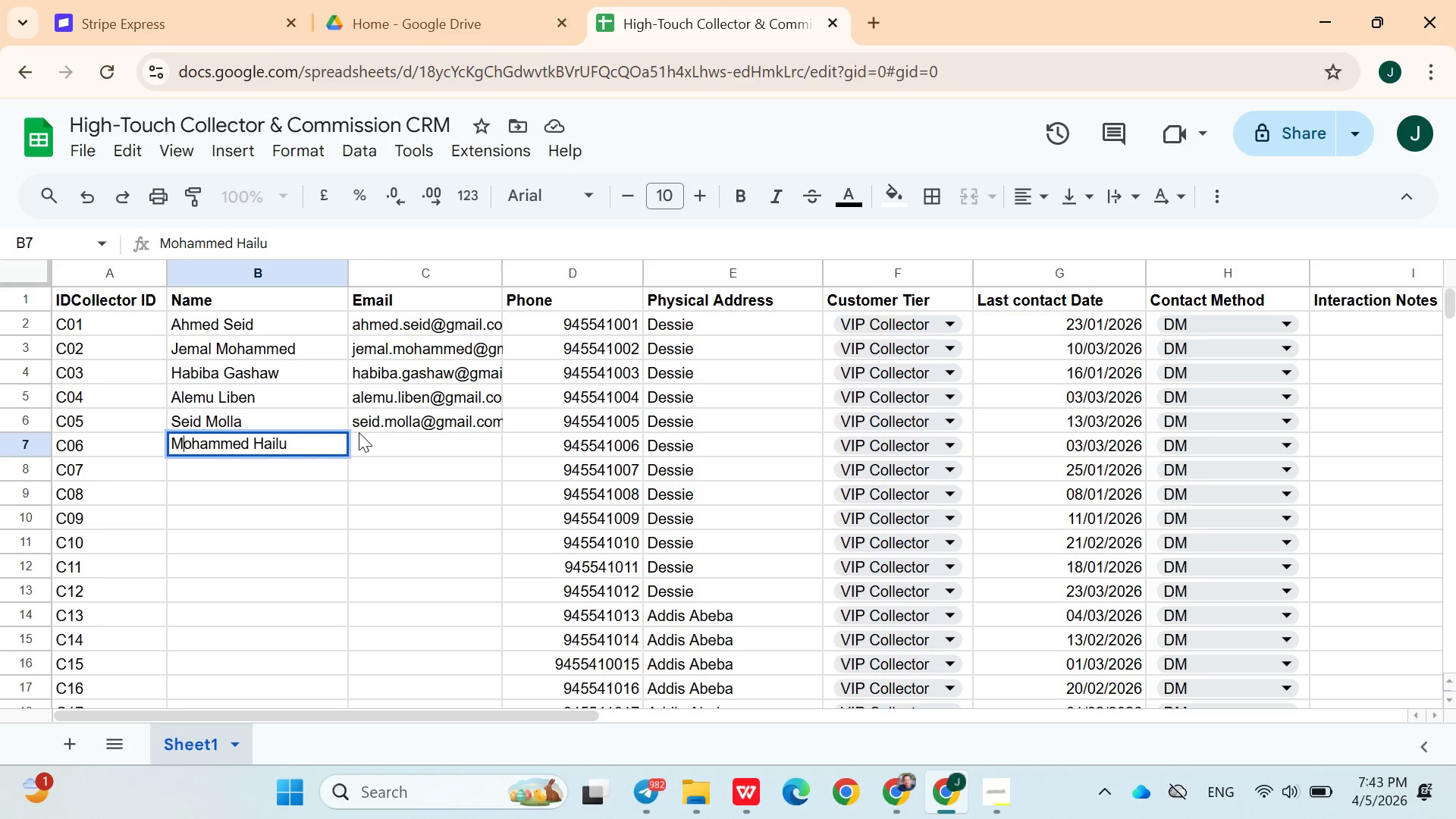 
left_click([362, 433])
 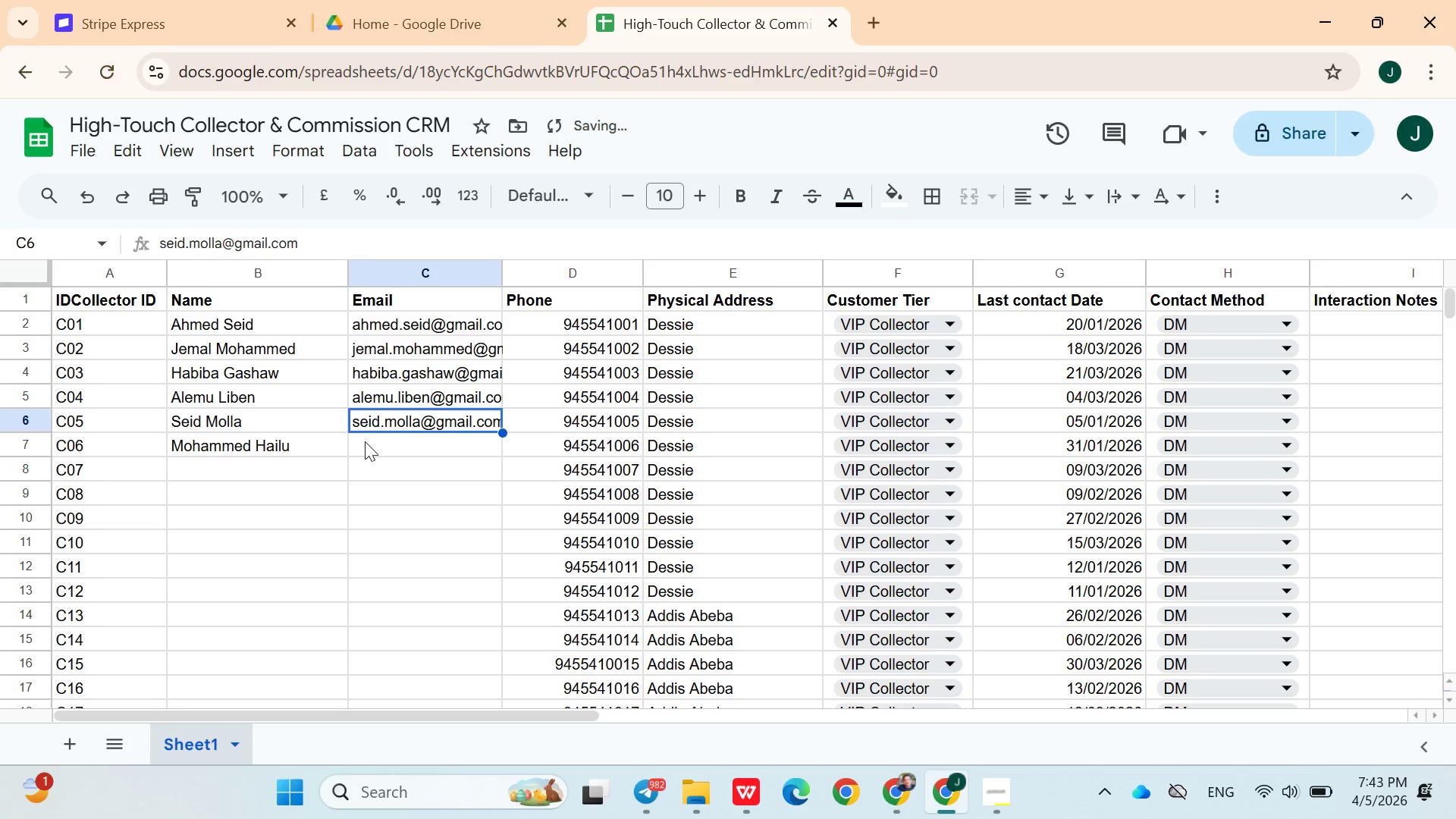 
left_click([365, 443])
 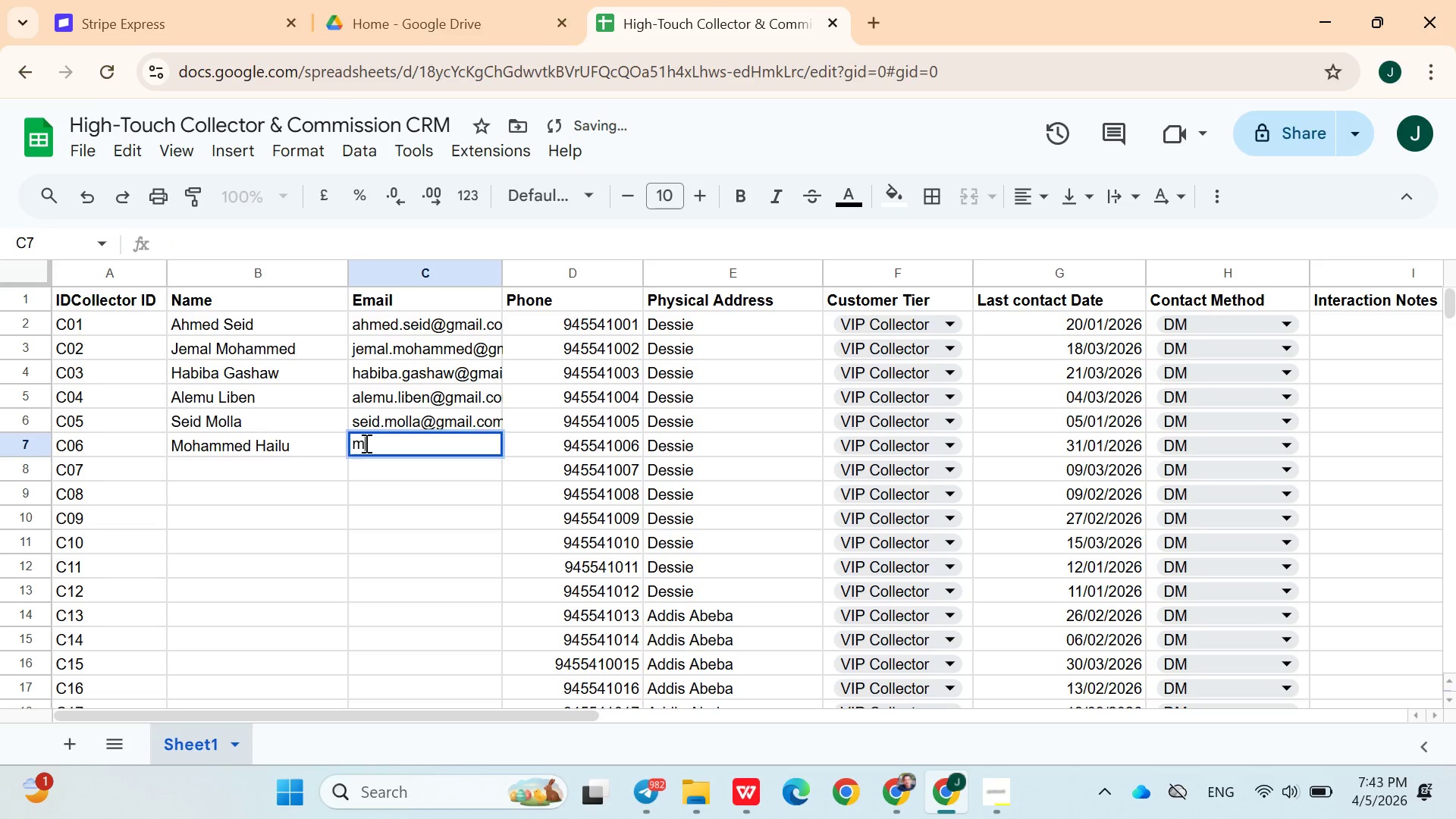 
type(Mohammed.hailu@gmail.com)
 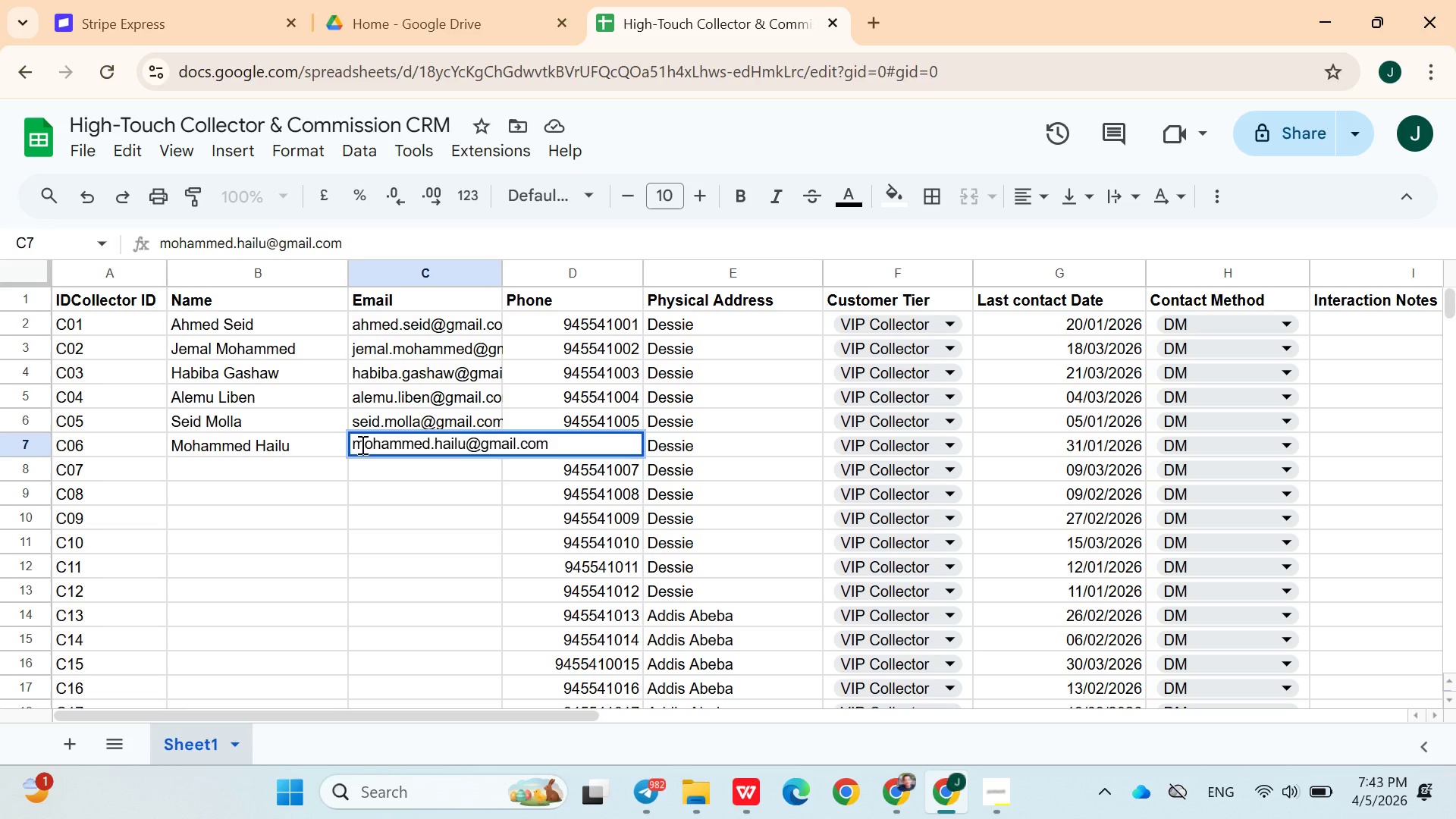 
left_click([278, 465])
 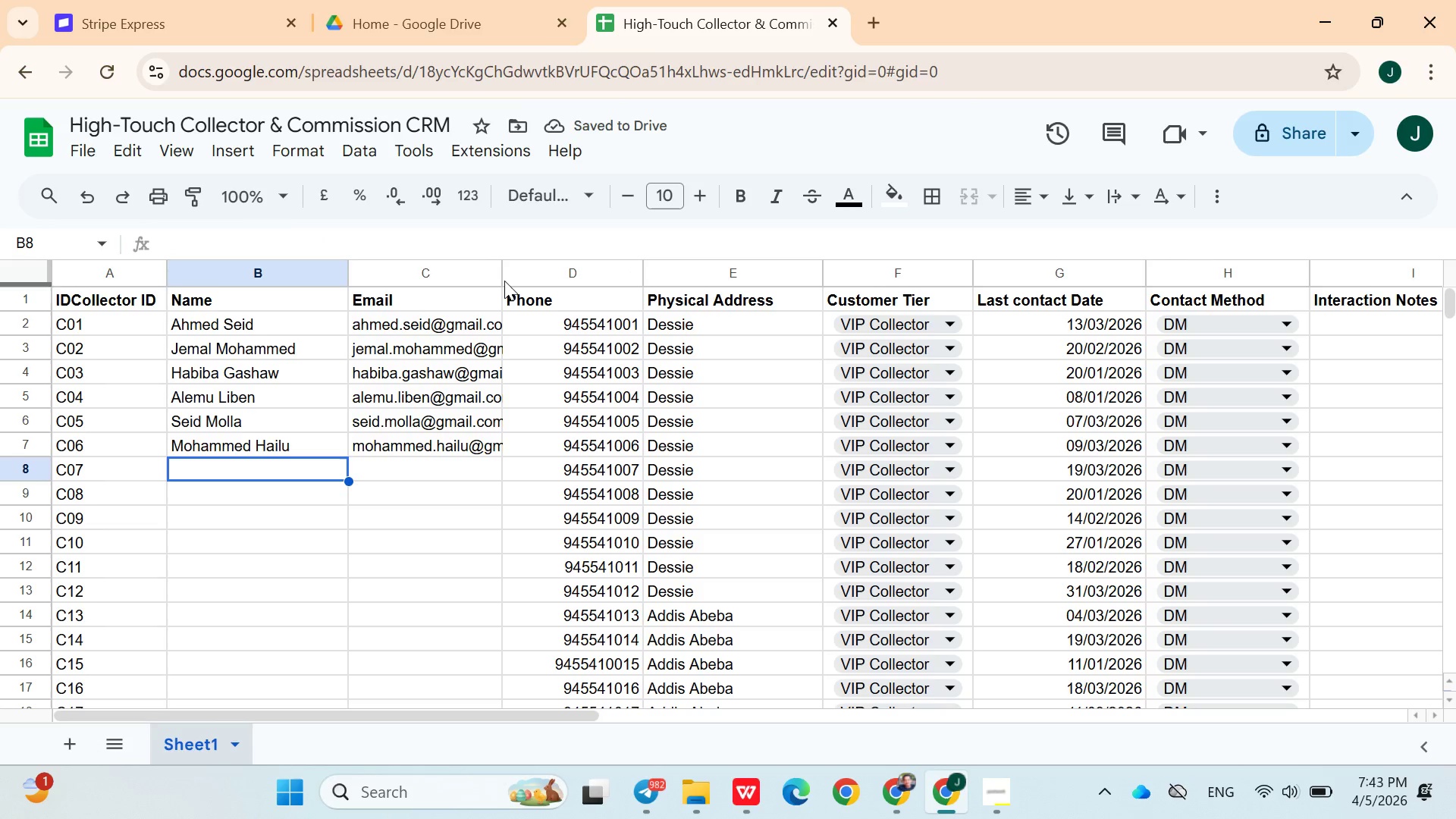 
left_click_drag(start_coordinate=[504, 276], to_coordinate=[601, 287])
 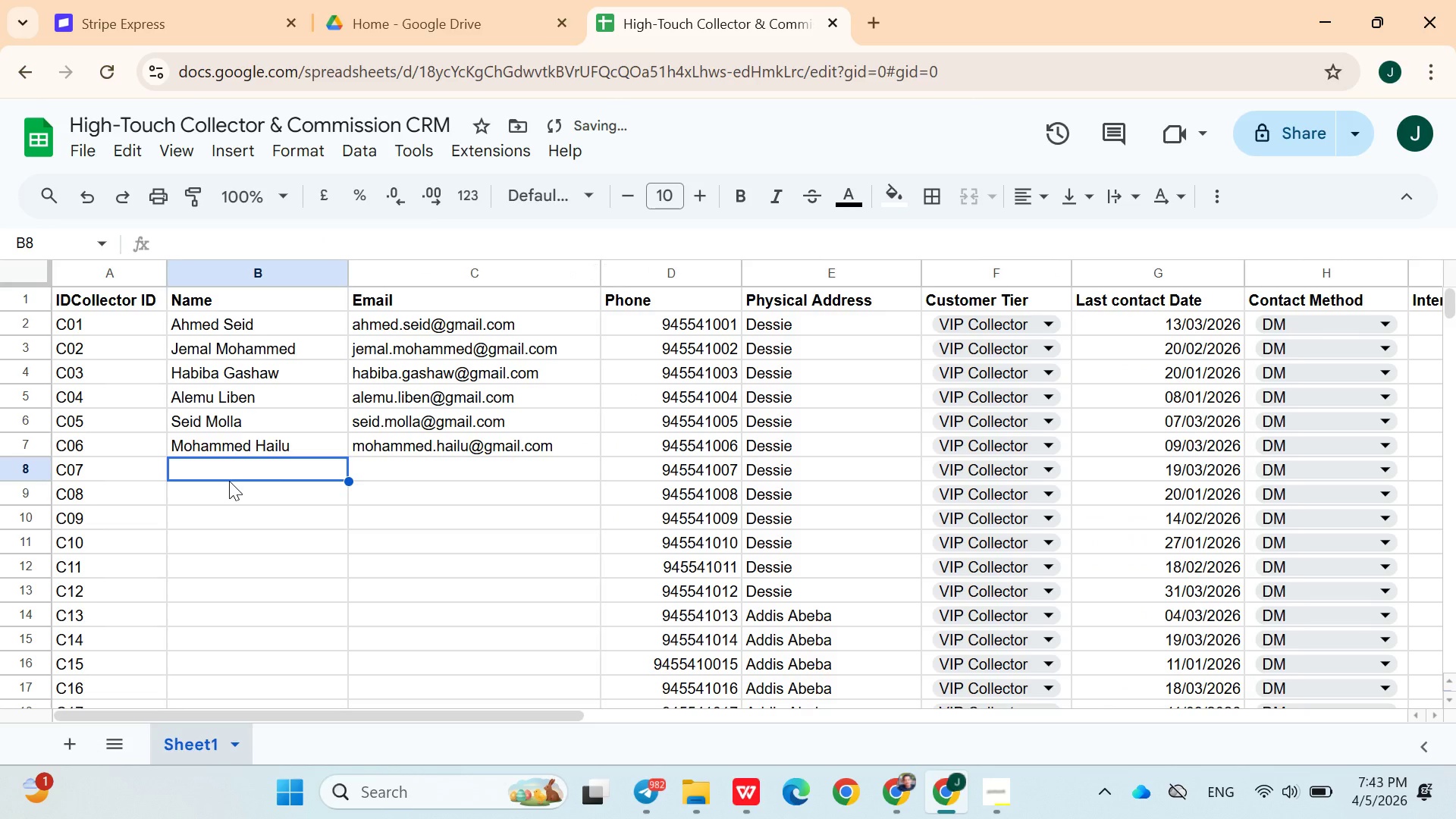 
type(beleteBelete Belay)
 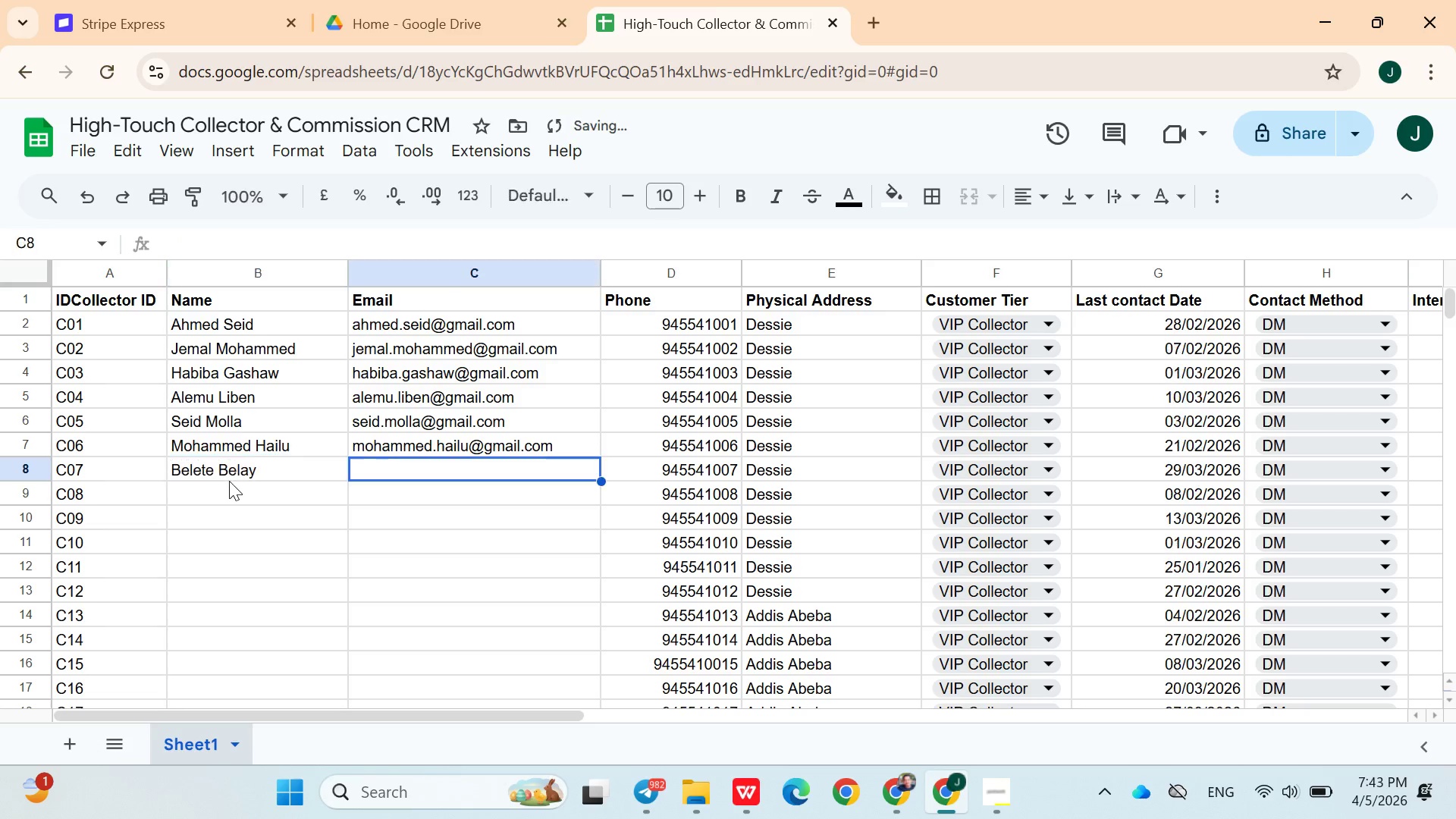 
hold_key(key=Backspace, duration=0.81)
 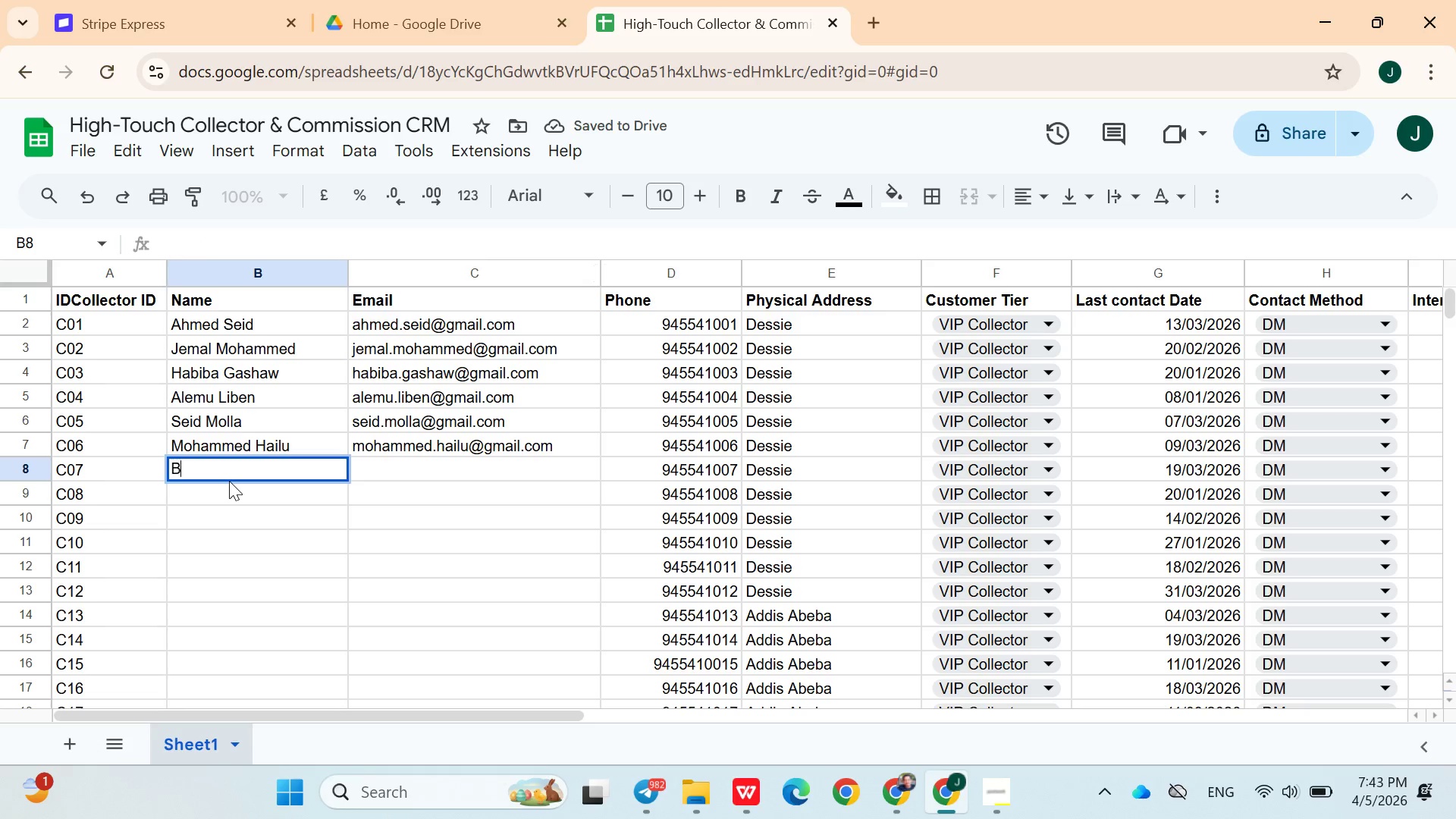 
key(ArrowRight)
 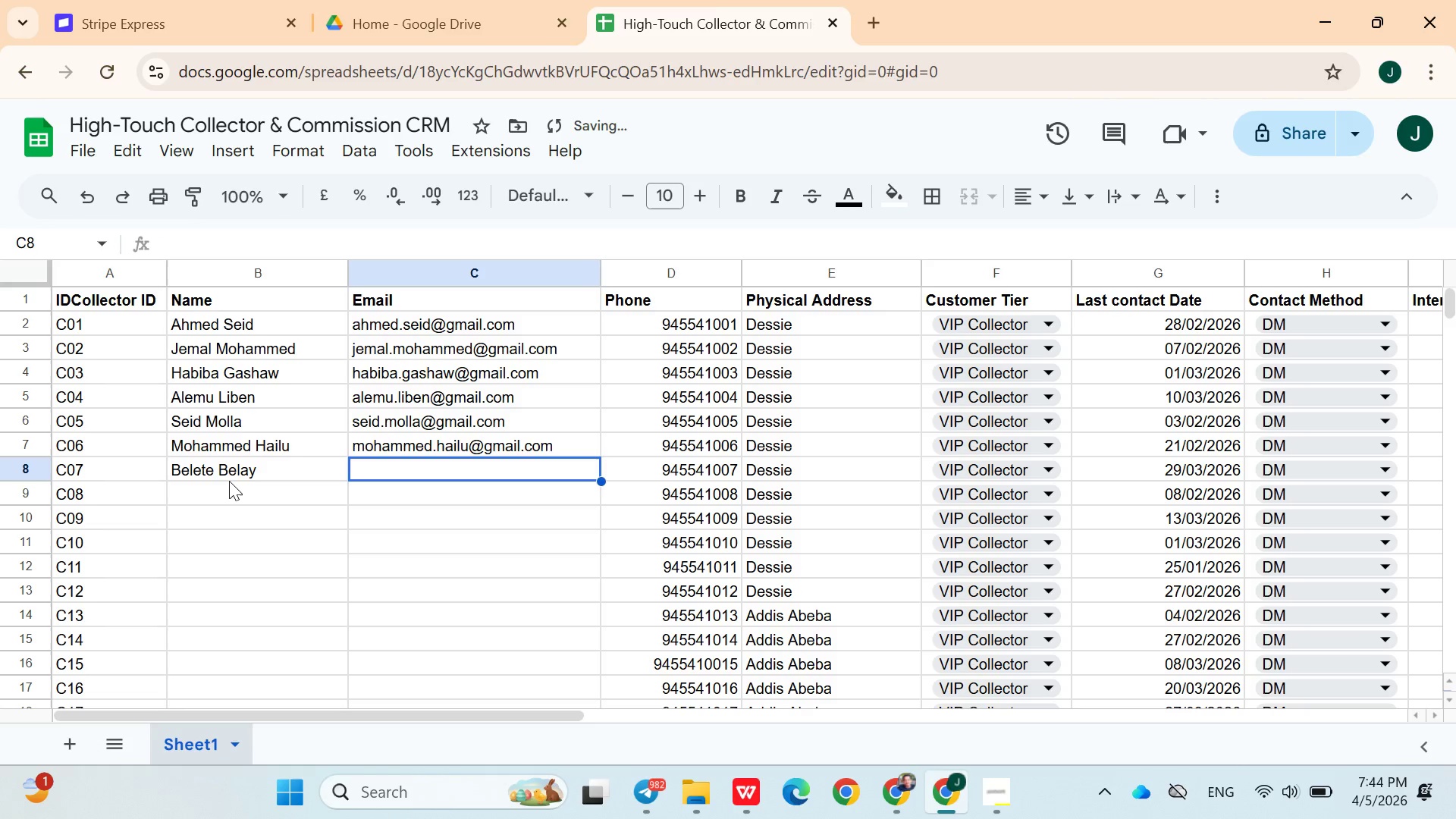 
type(belete.belay@gmail.com)
 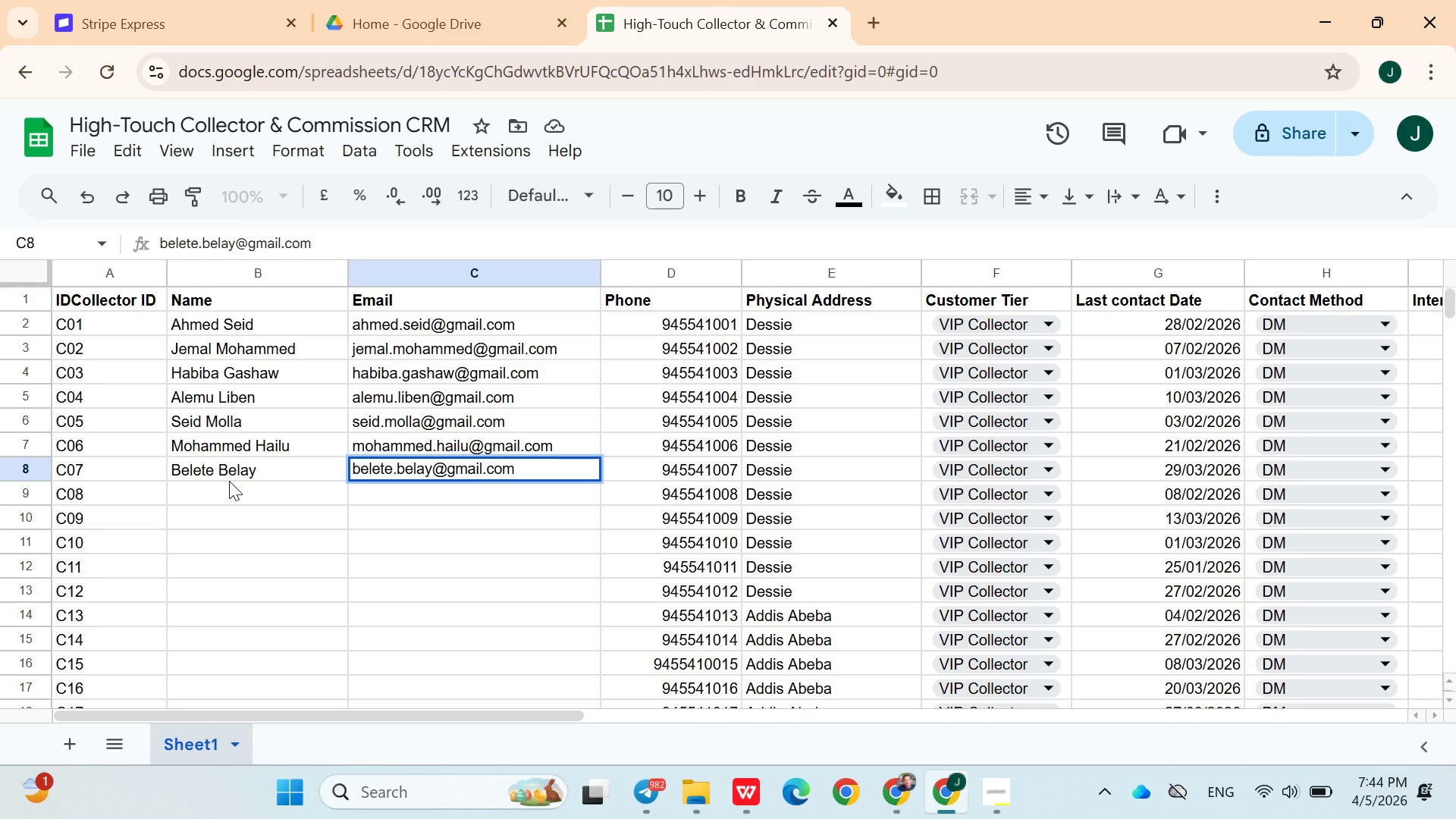 
left_click([891, 783])
 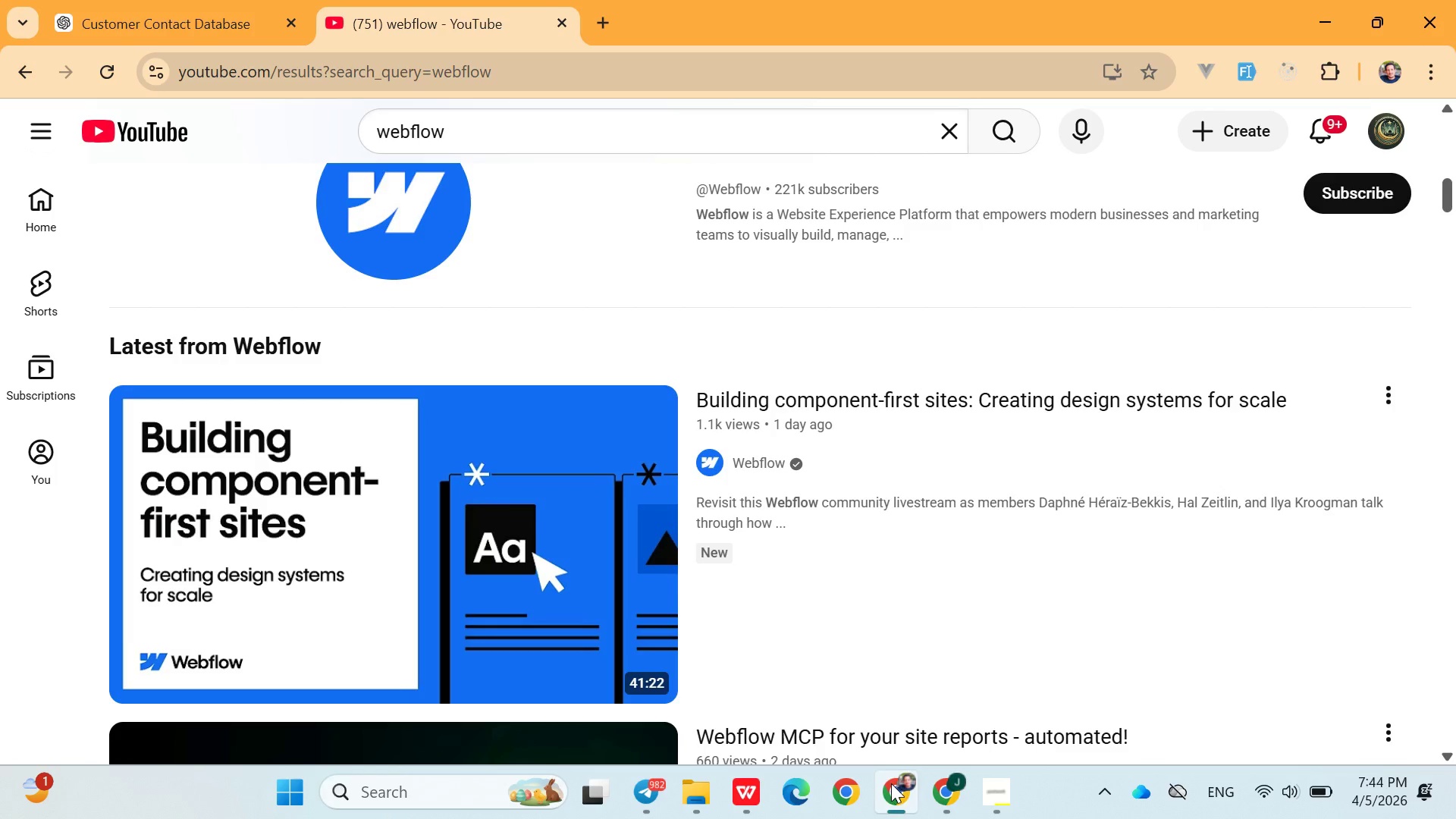 
left_click([891, 783])
 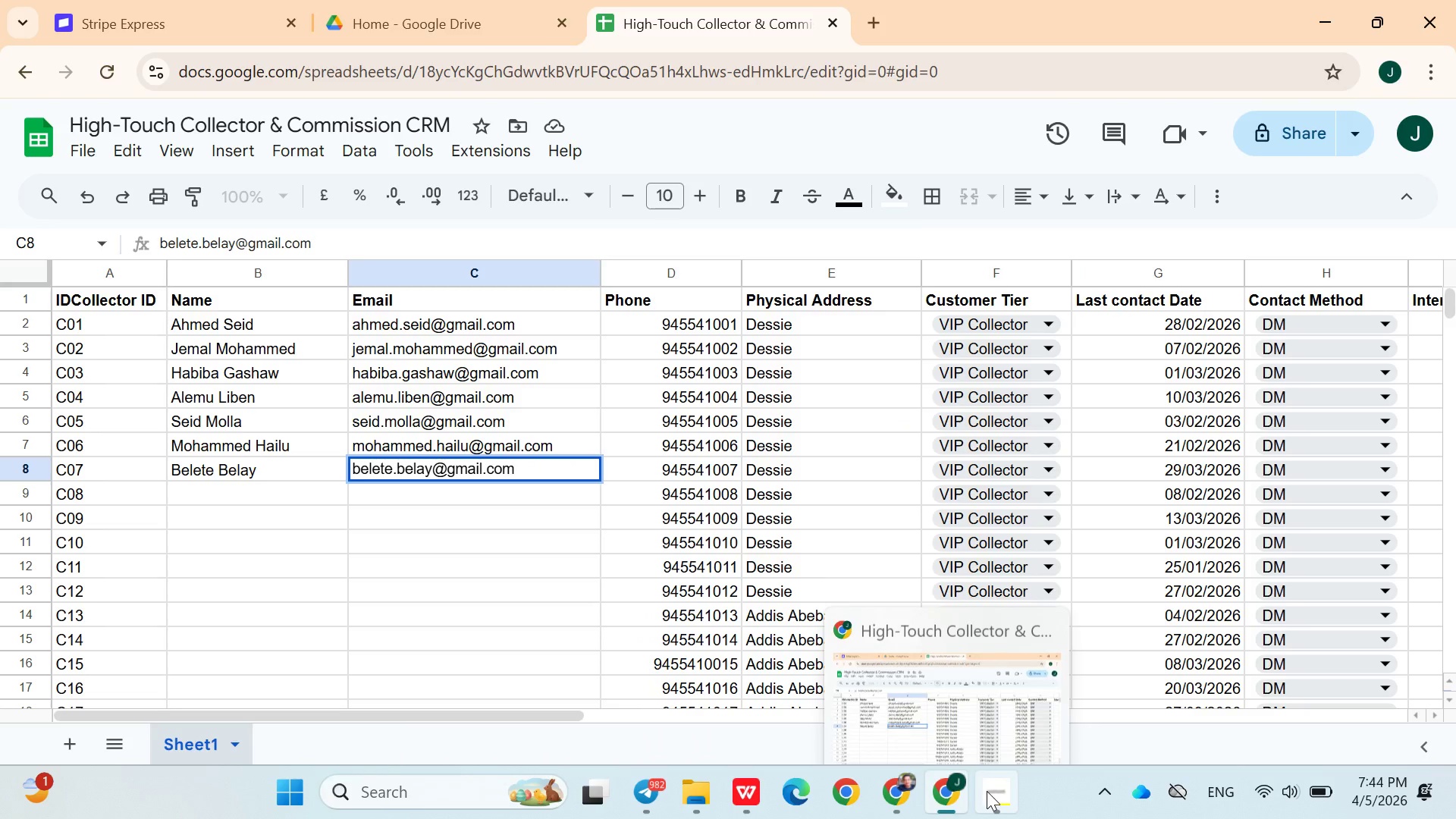 
left_click([987, 791])